 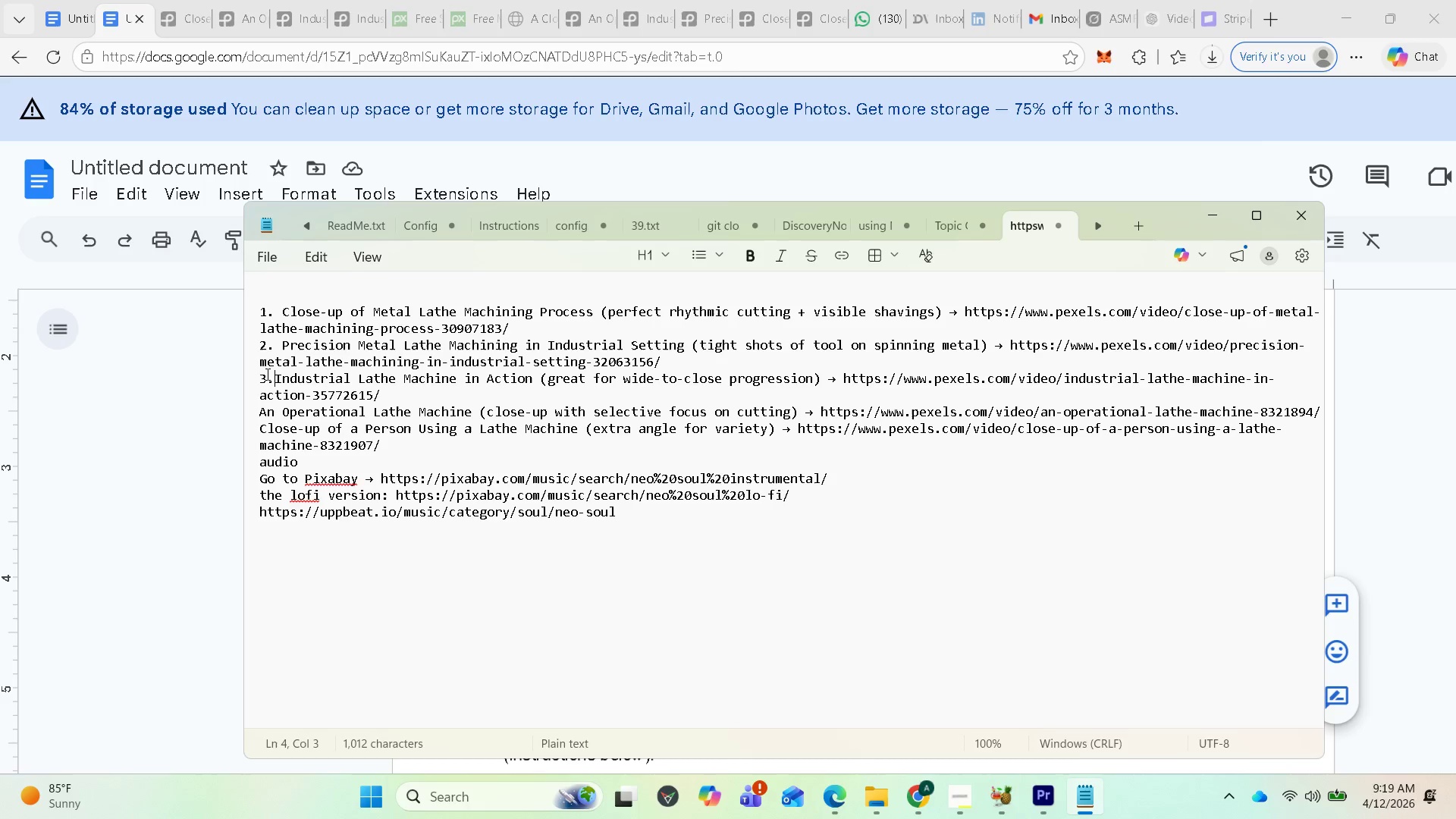 
key(Space)
 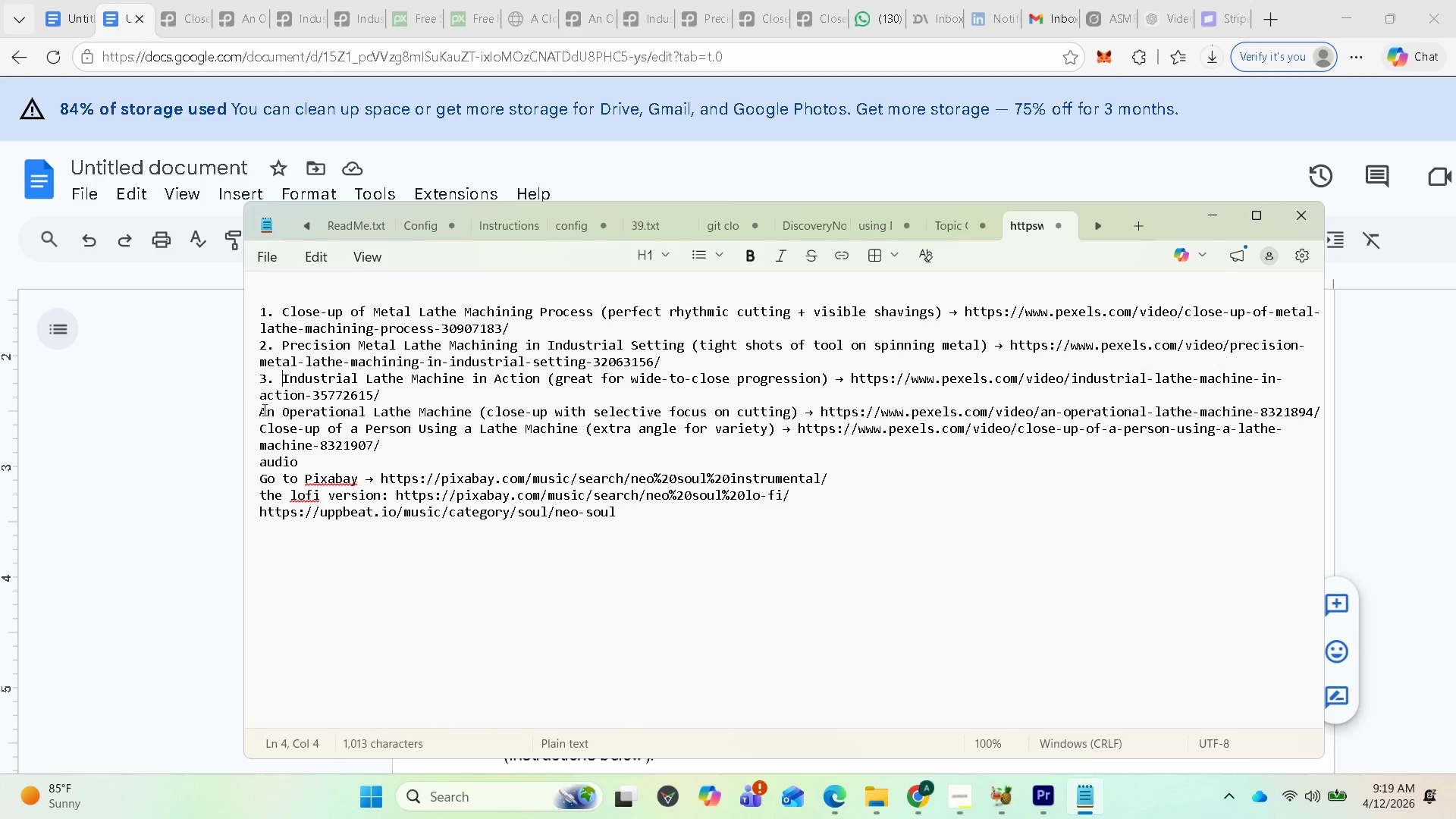 
left_click([263, 410])
 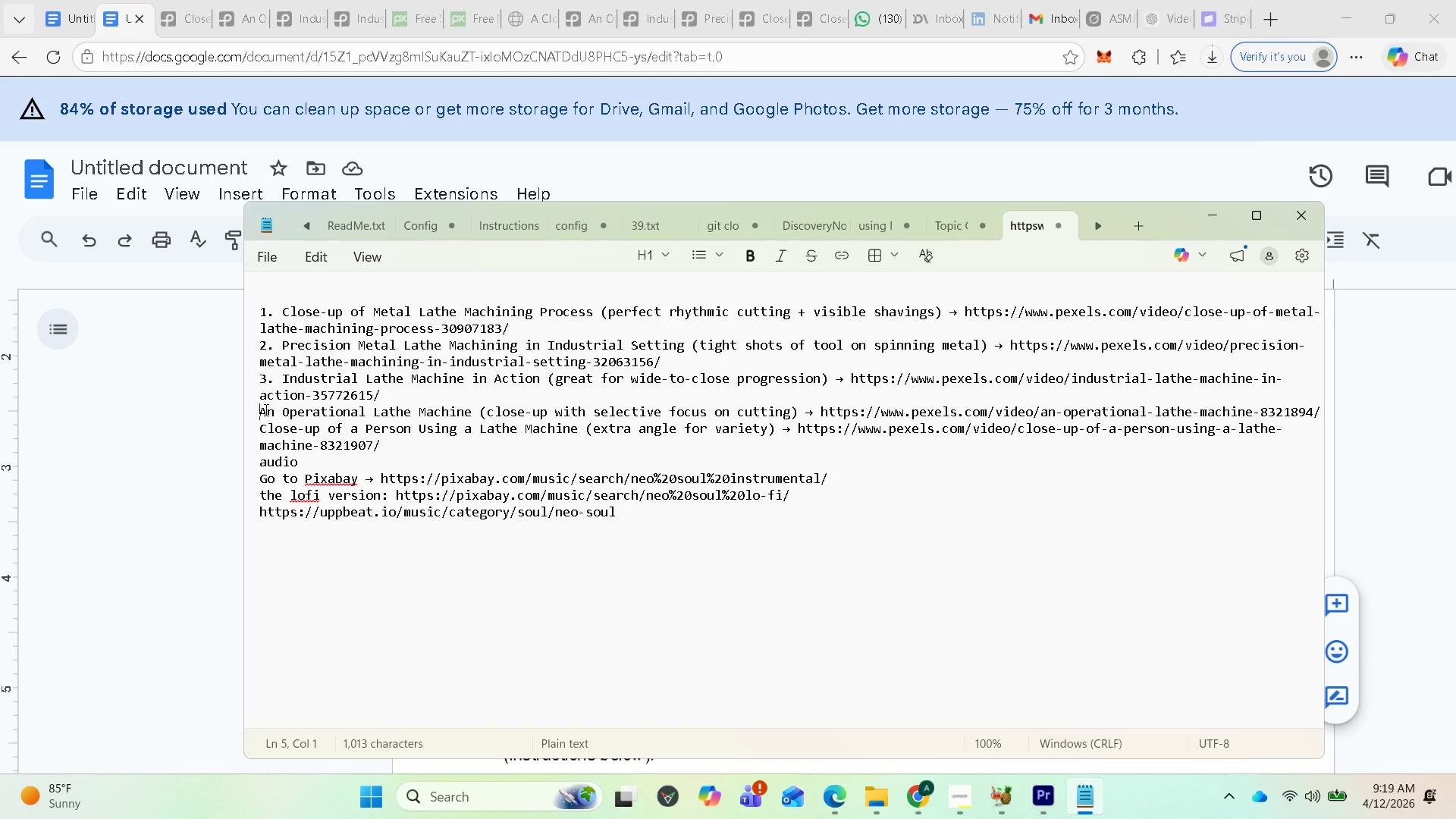 
key(4)
 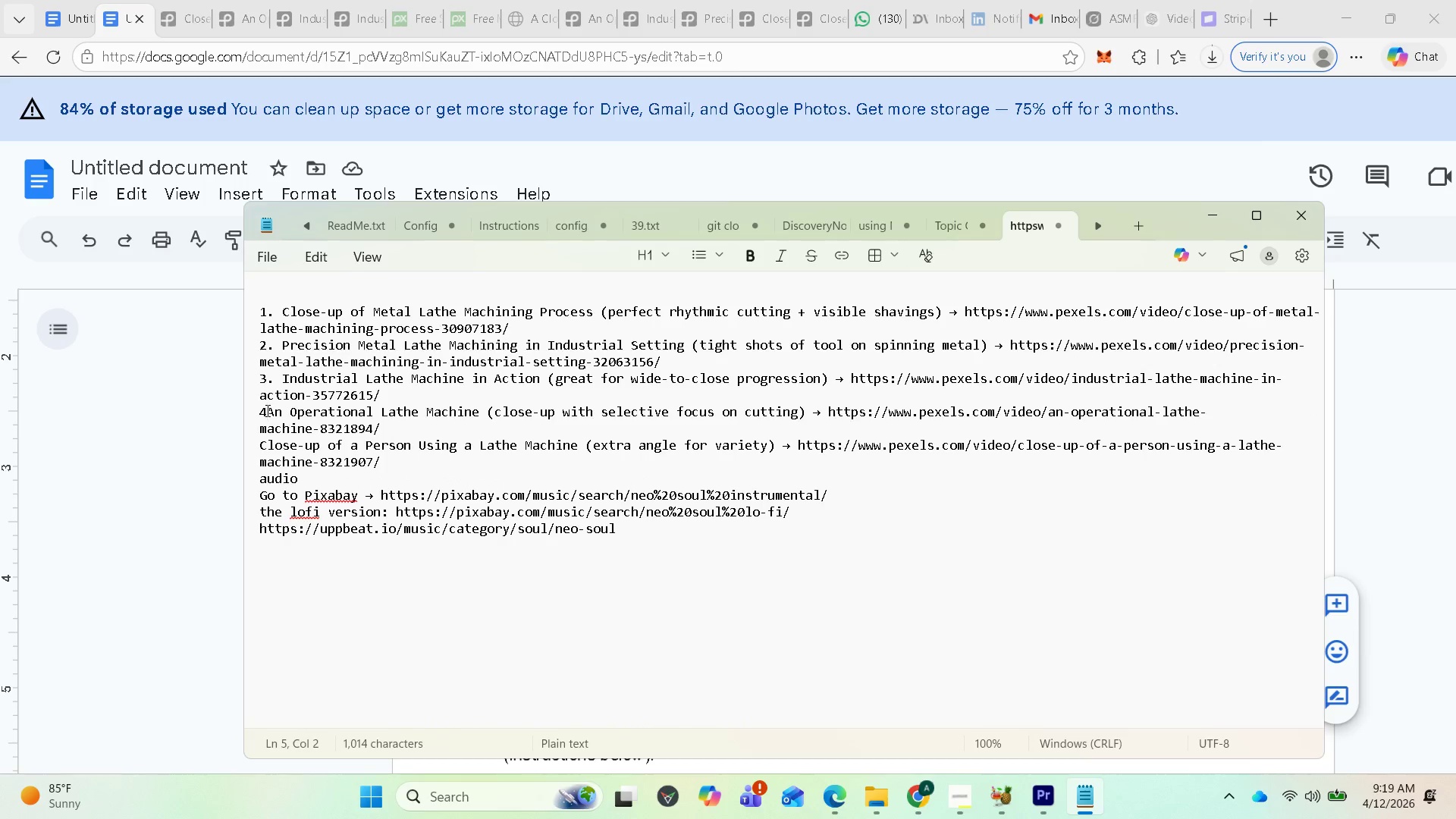 
key(Period)
 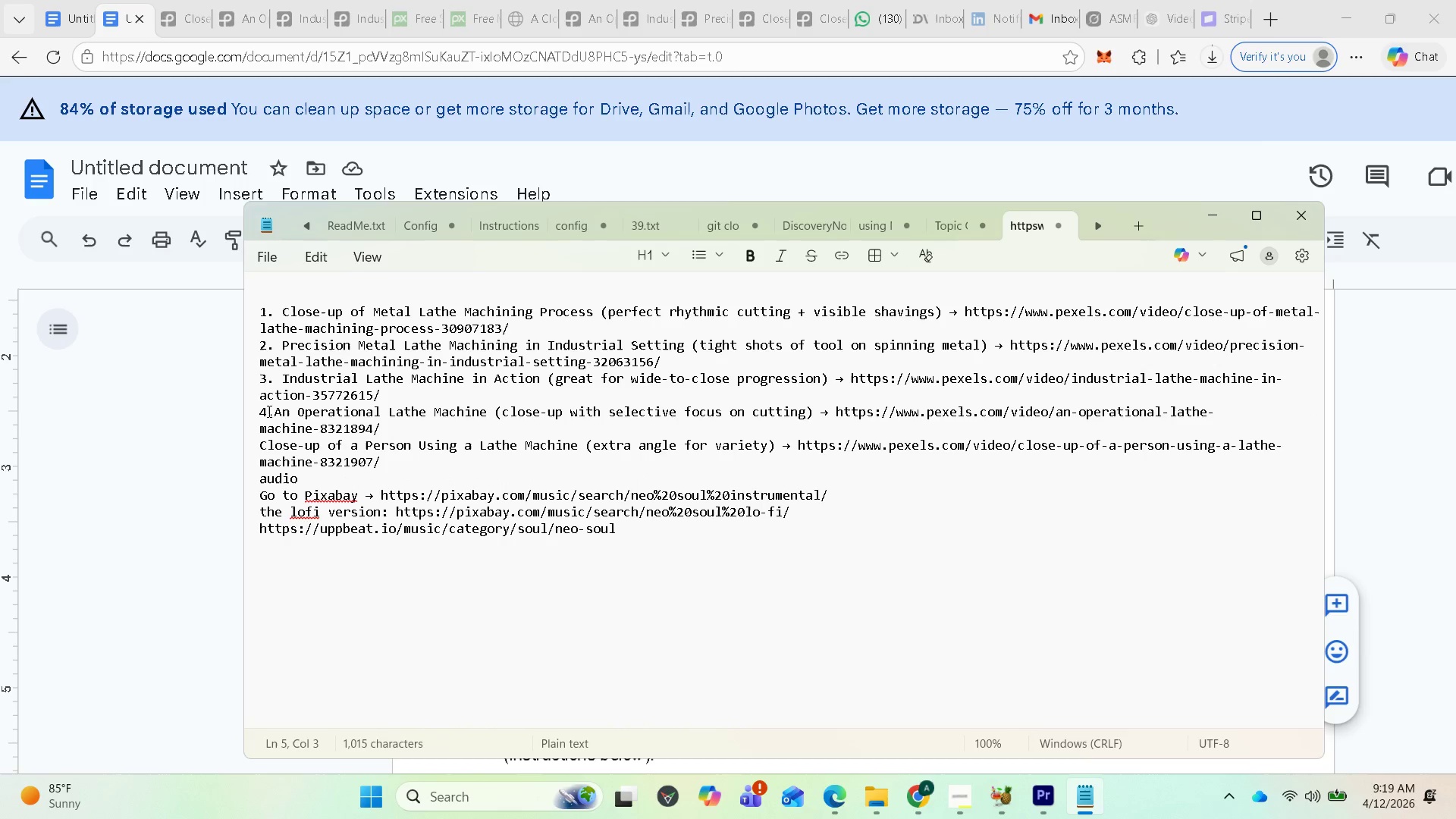 
key(Space)
 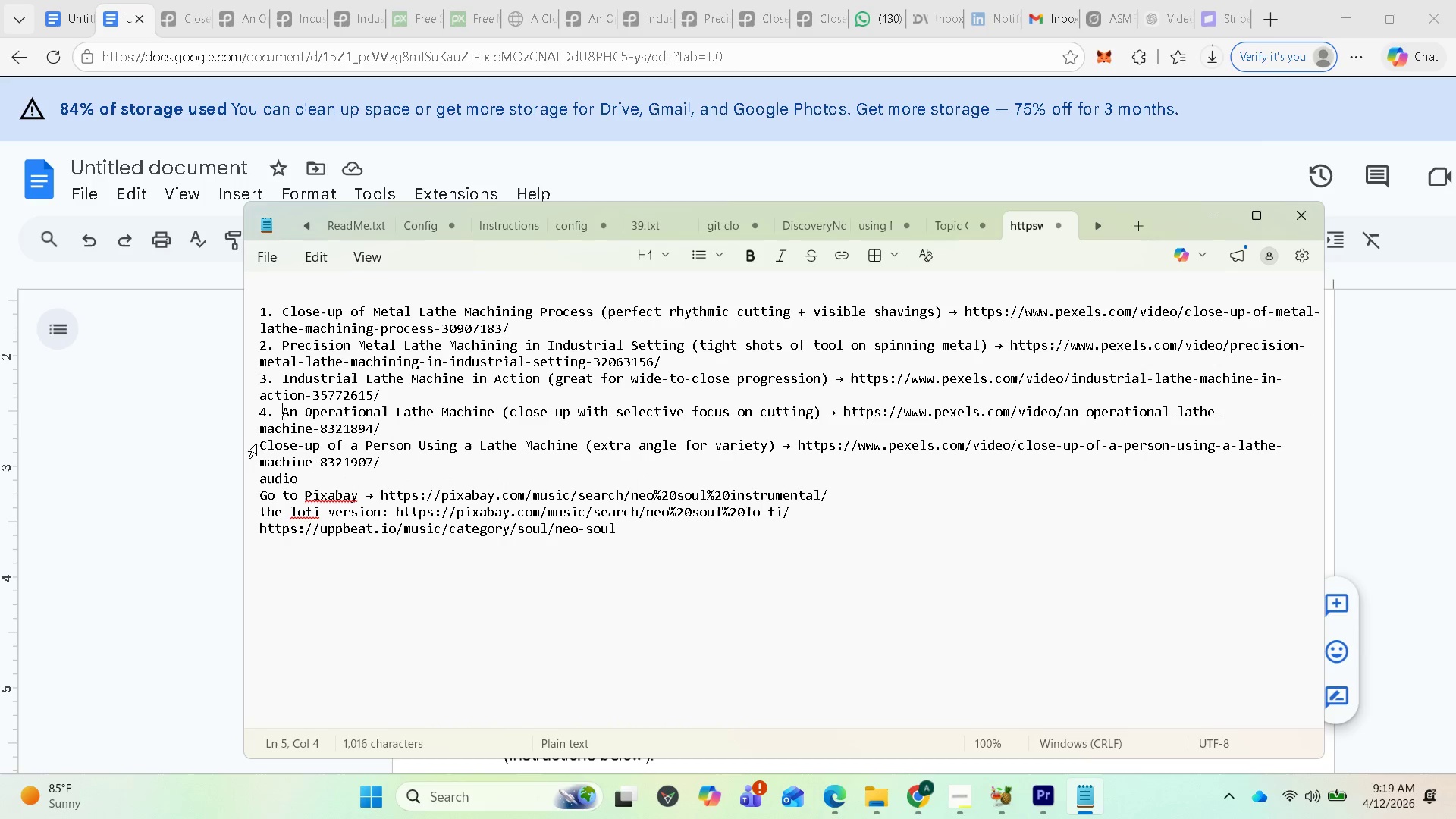 
left_click([261, 444])
 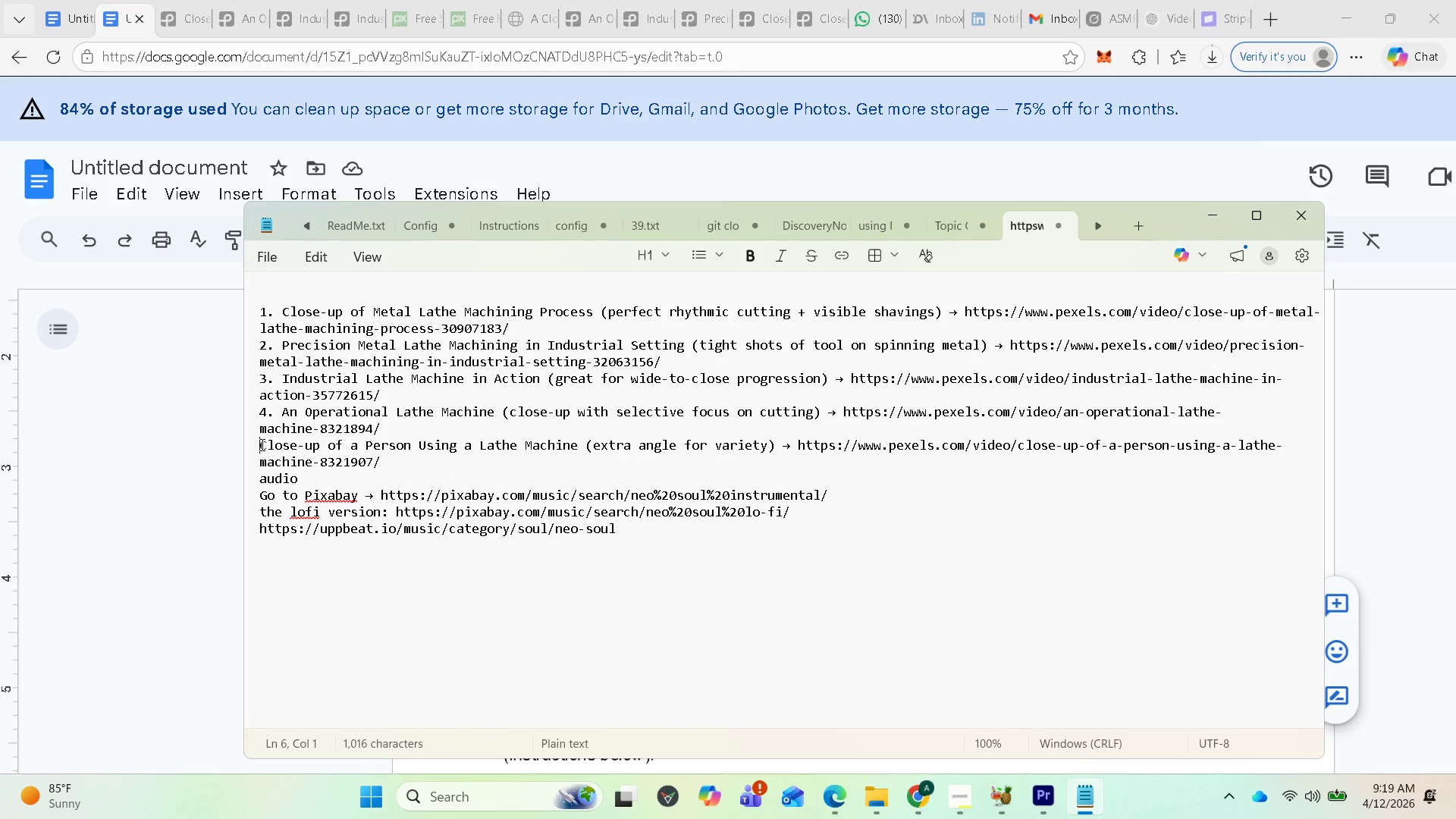 
key(5)
 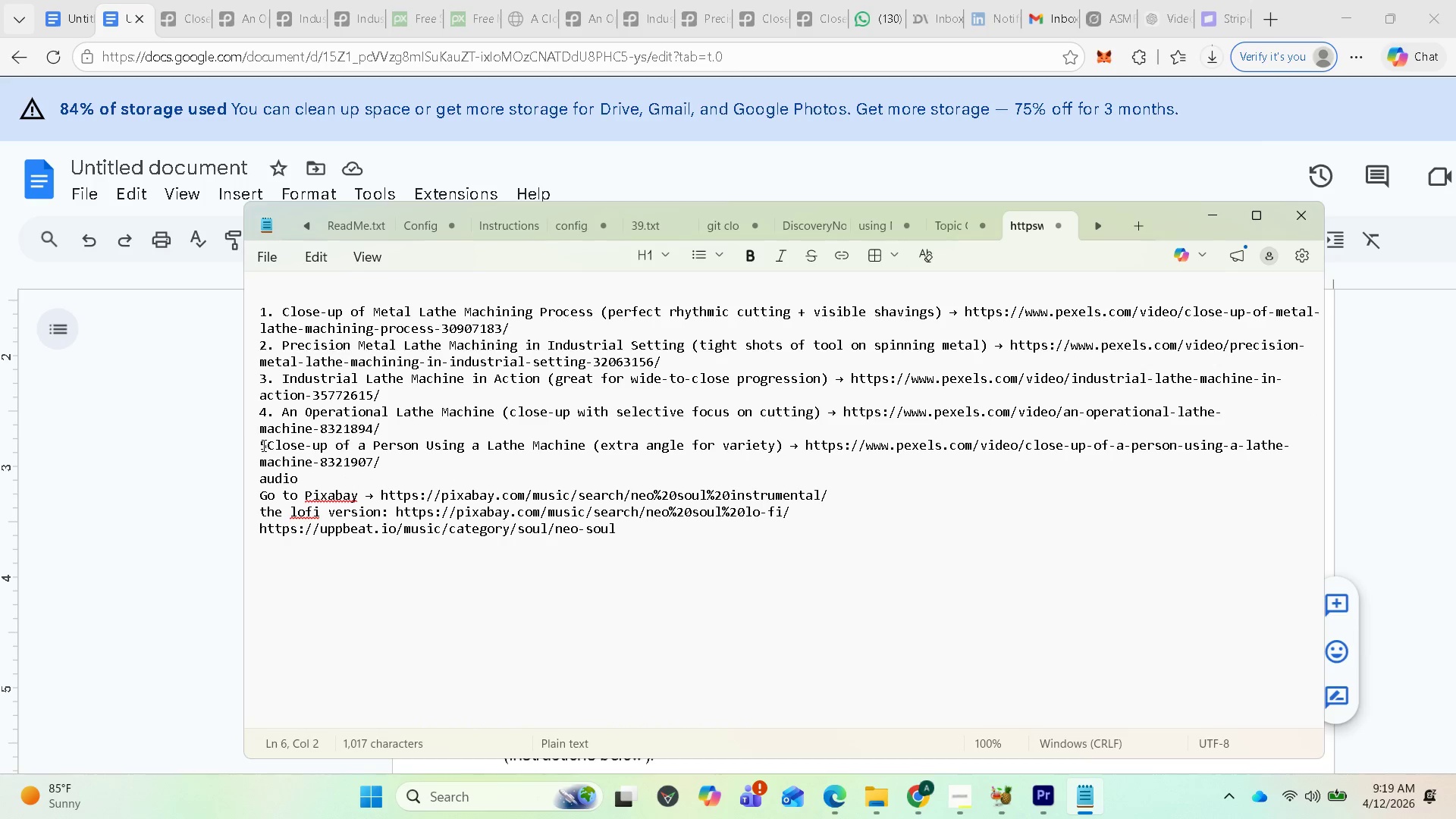 
key(Period)
 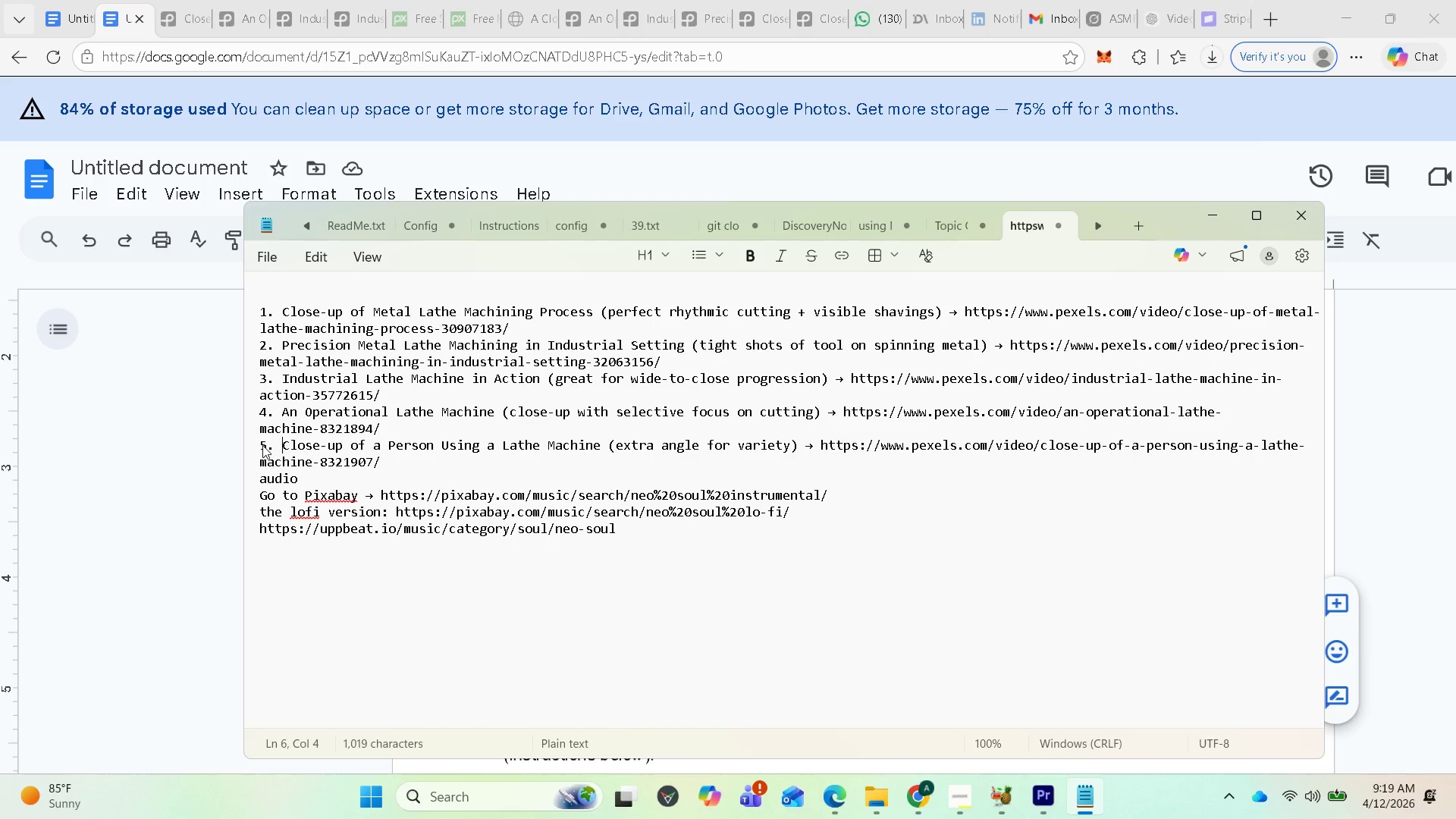 
key(Space)
 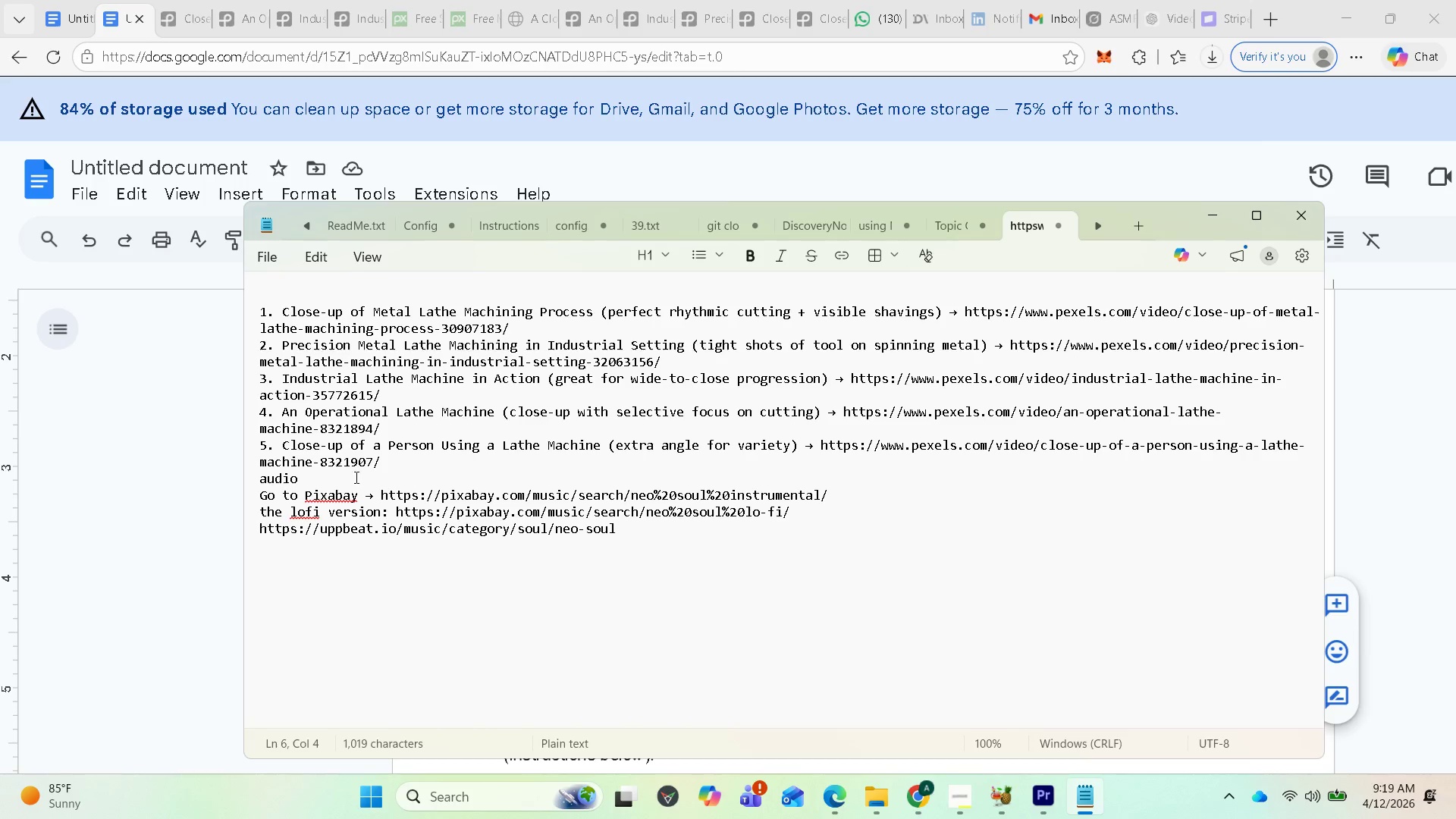 
left_click([384, 461])
 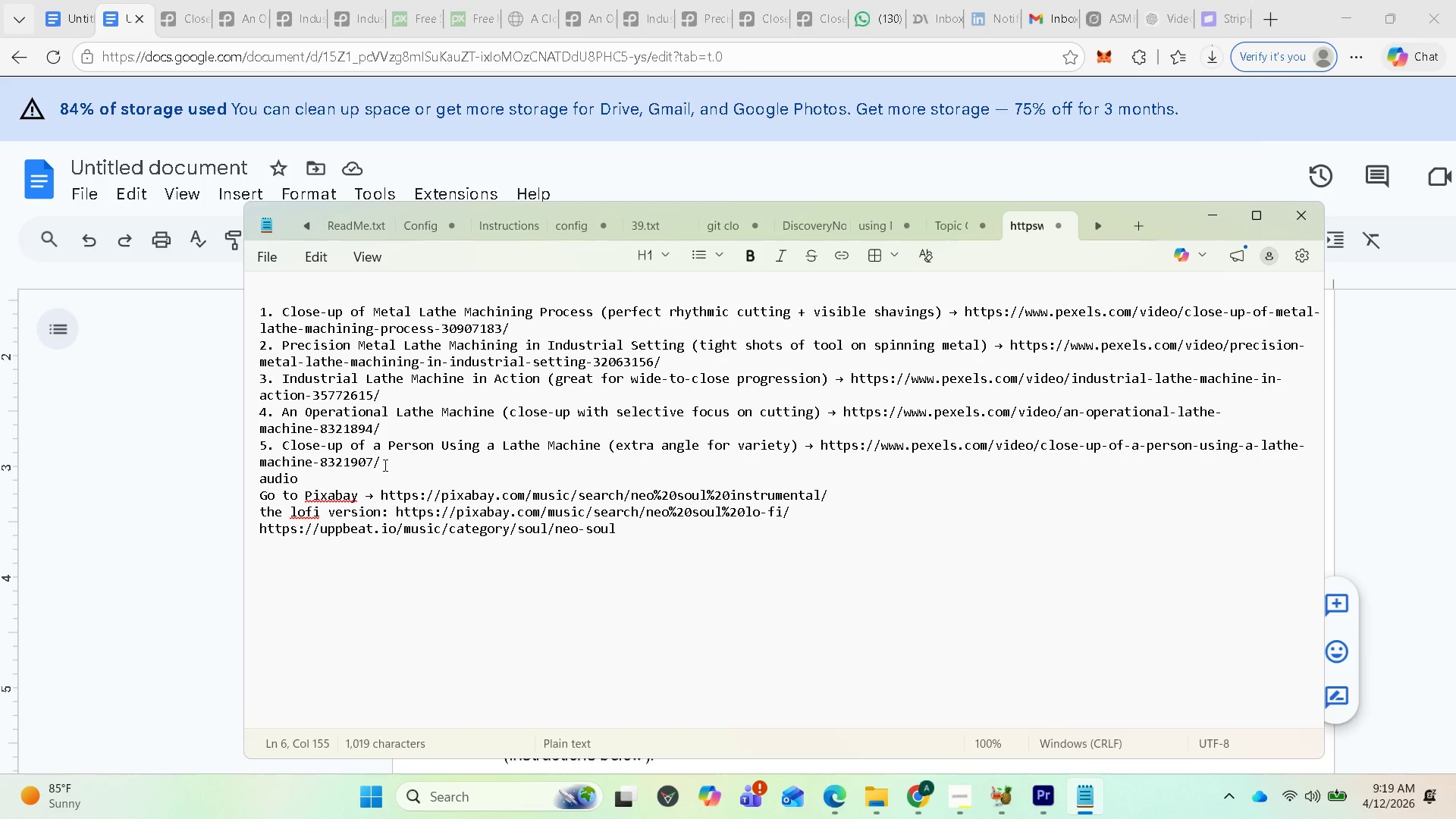 
key(Enter)
 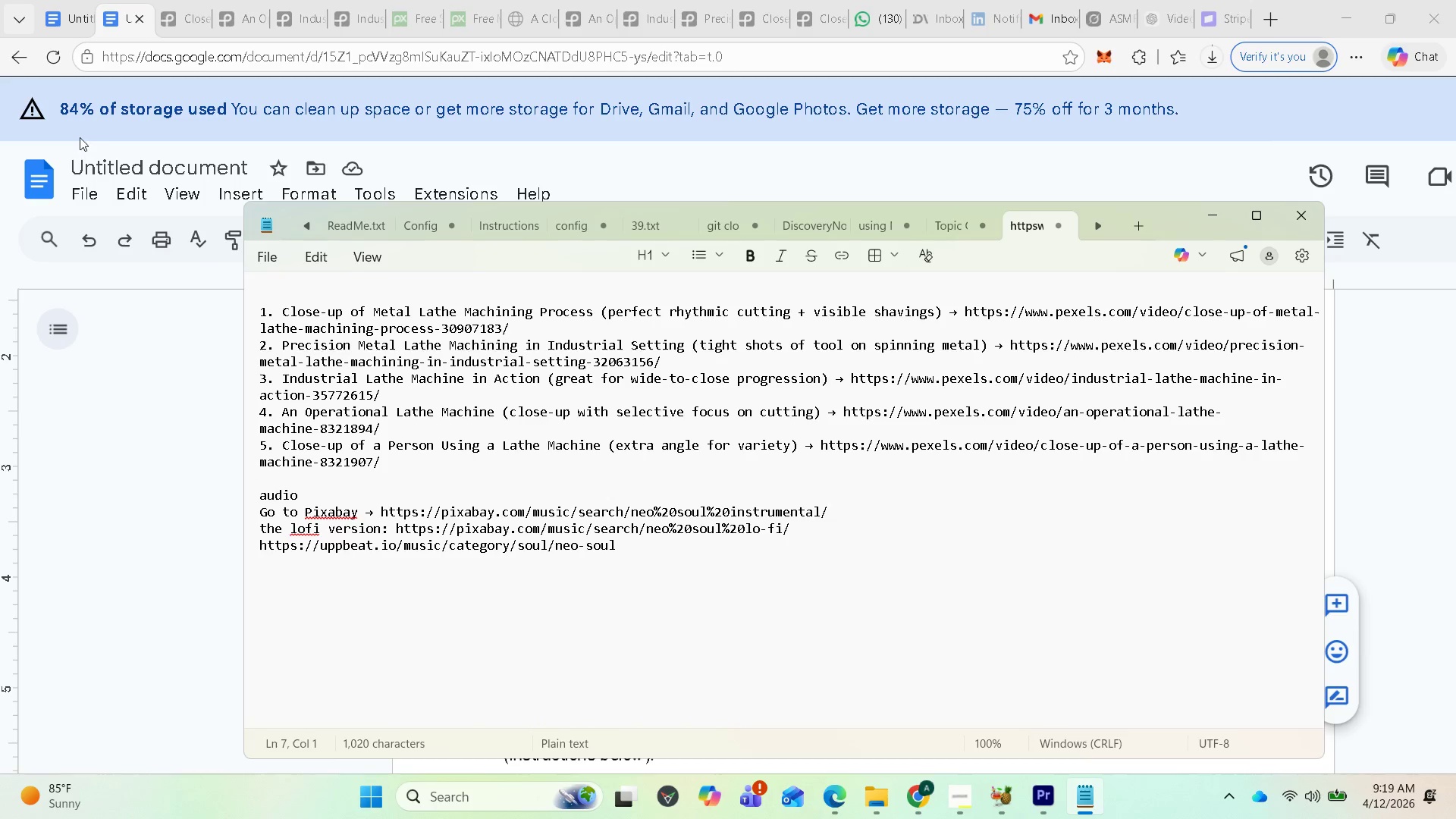 
left_click([145, 349])
 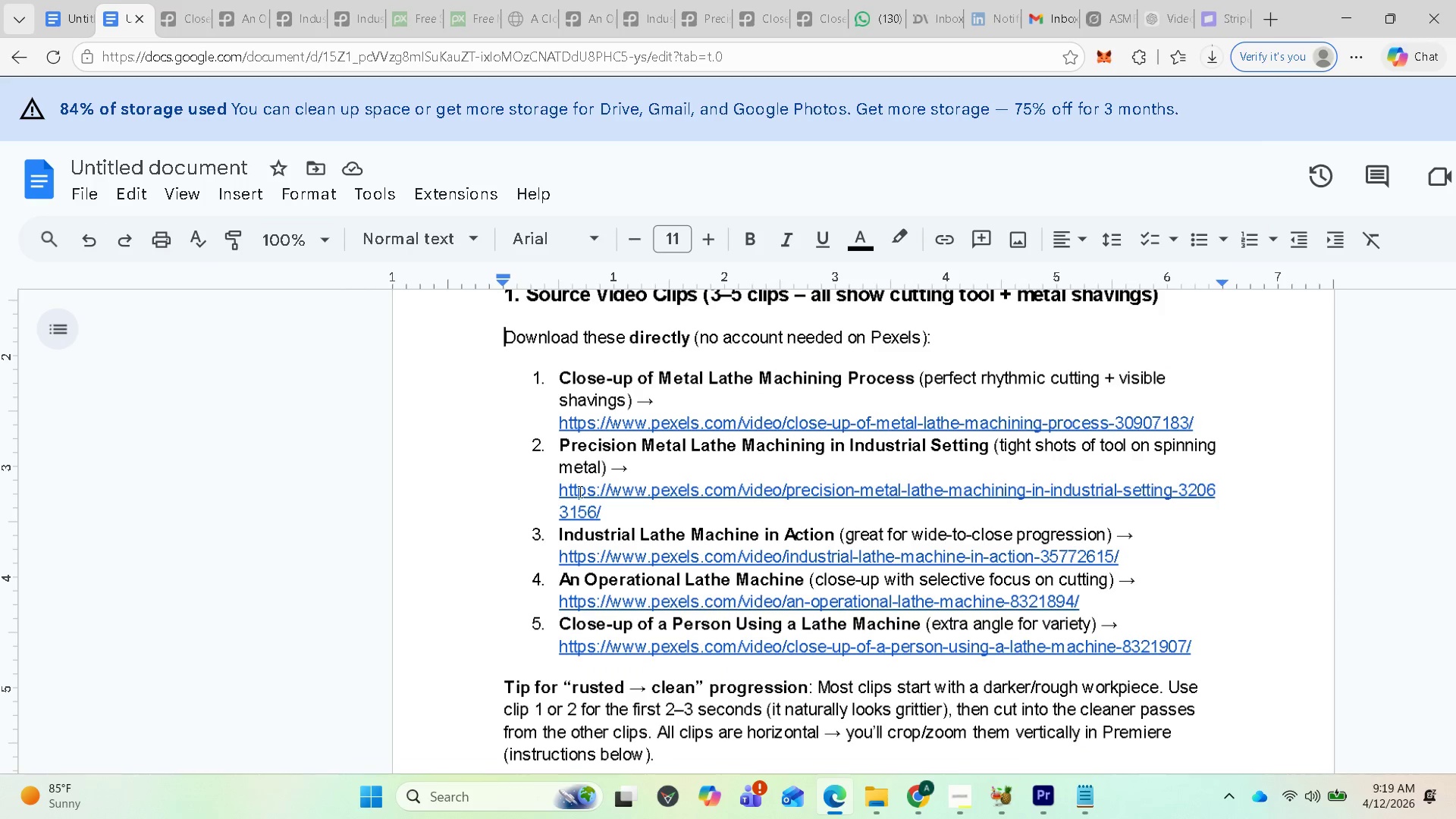 
scroll: coordinate [612, 507], scroll_direction: down, amount: 3.0
 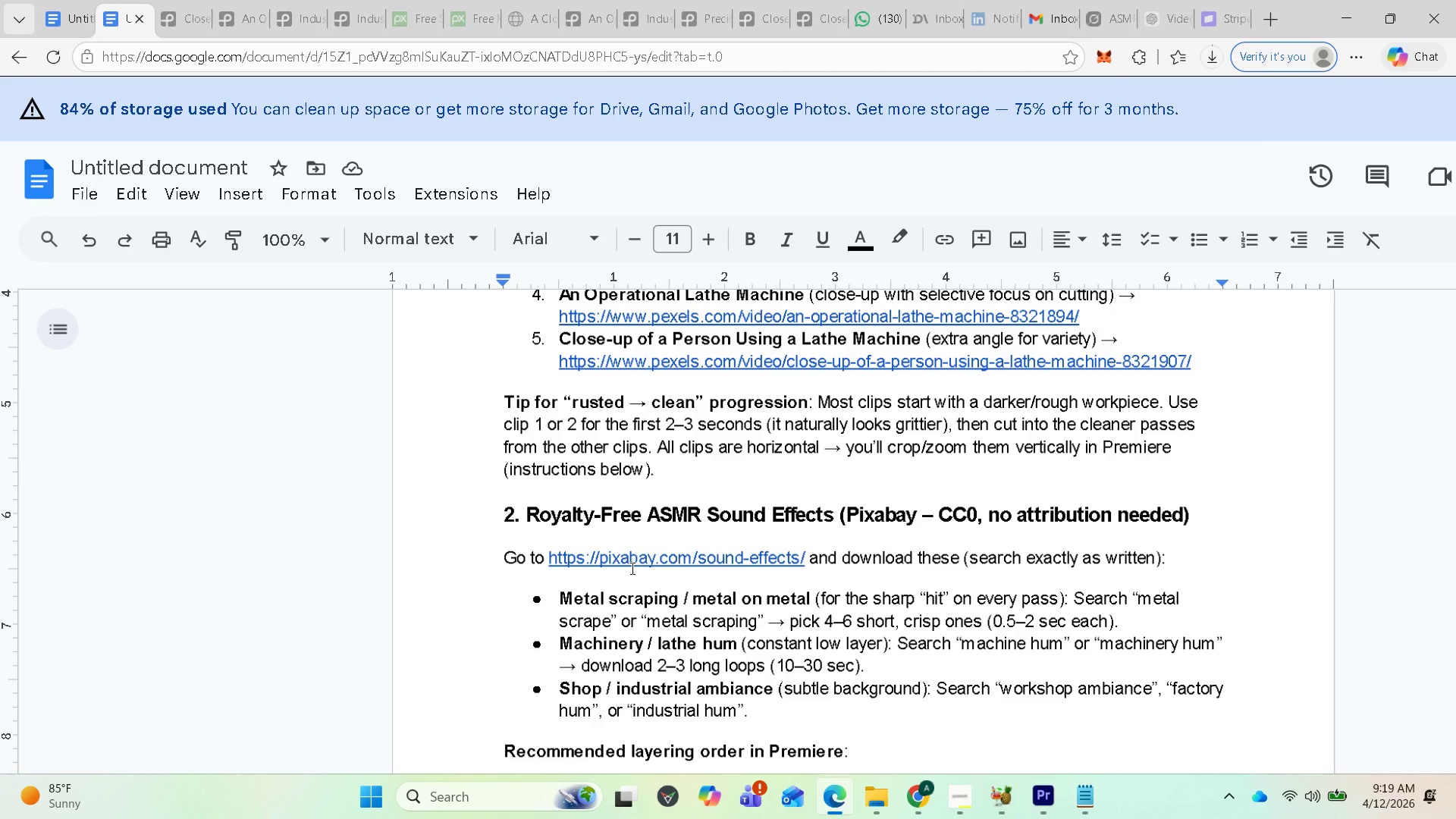 
wait(6.04)
 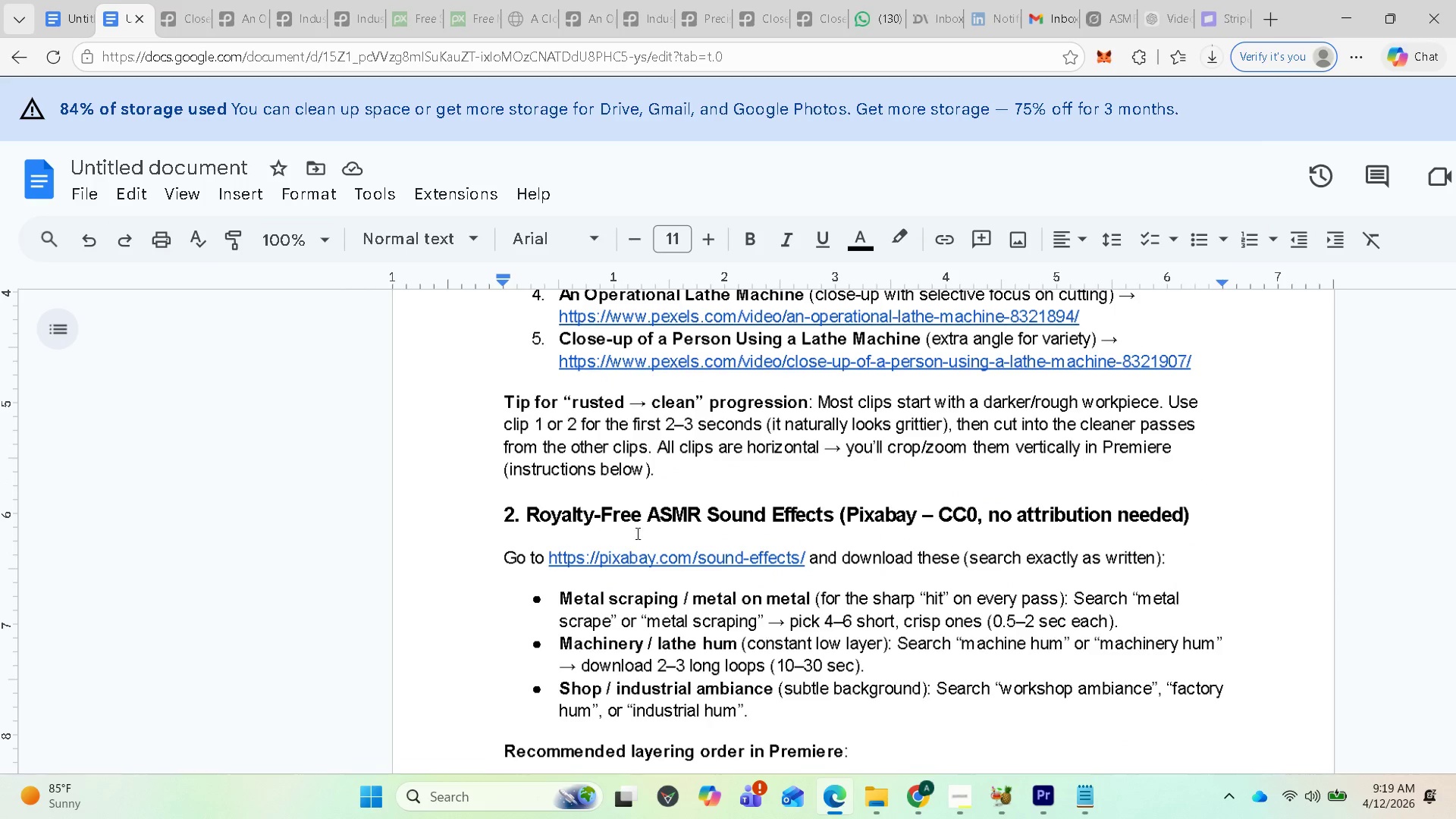 
scroll: coordinate [584, 562], scroll_direction: down, amount: 1.0
 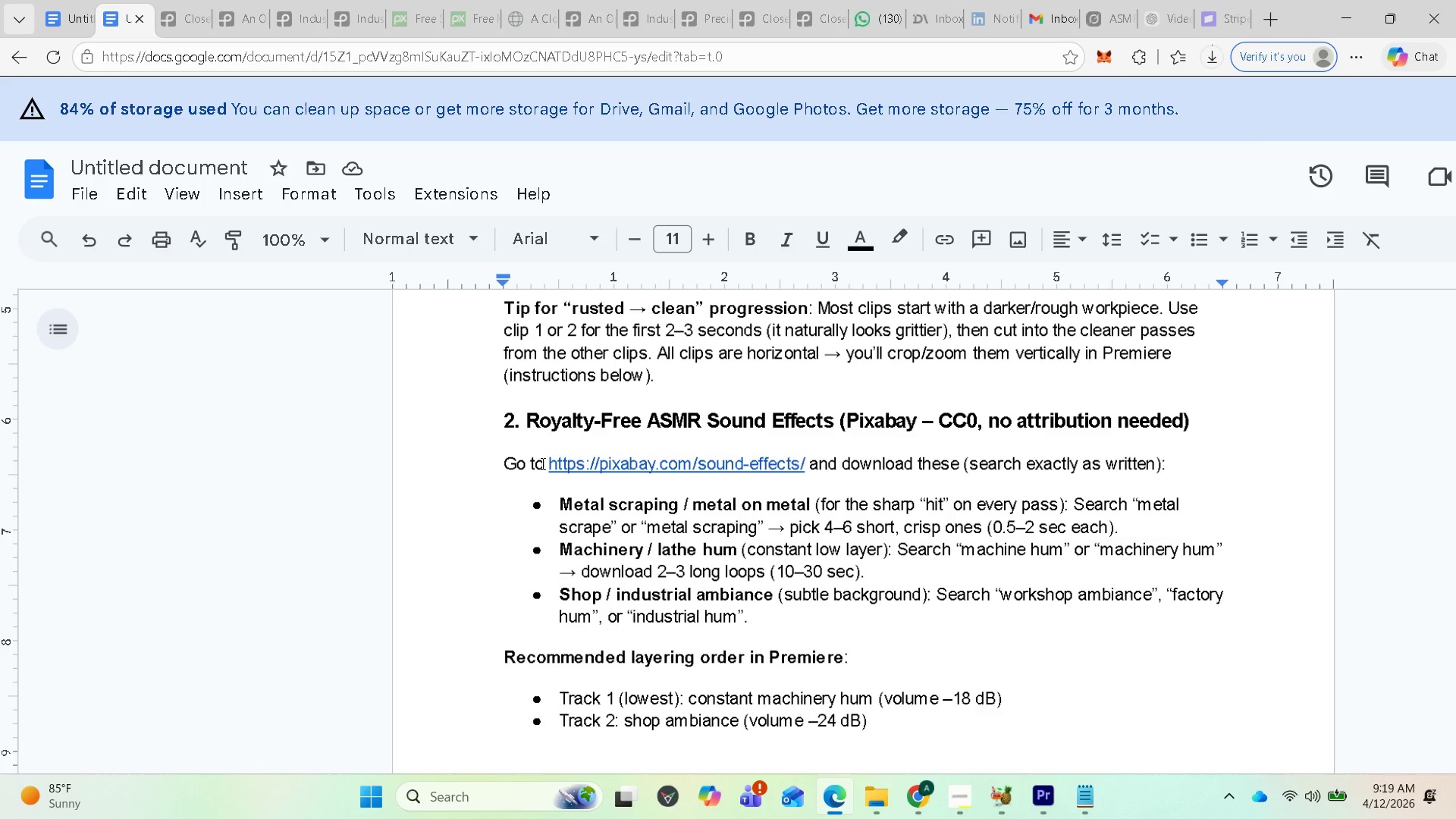 
wait(13.04)
 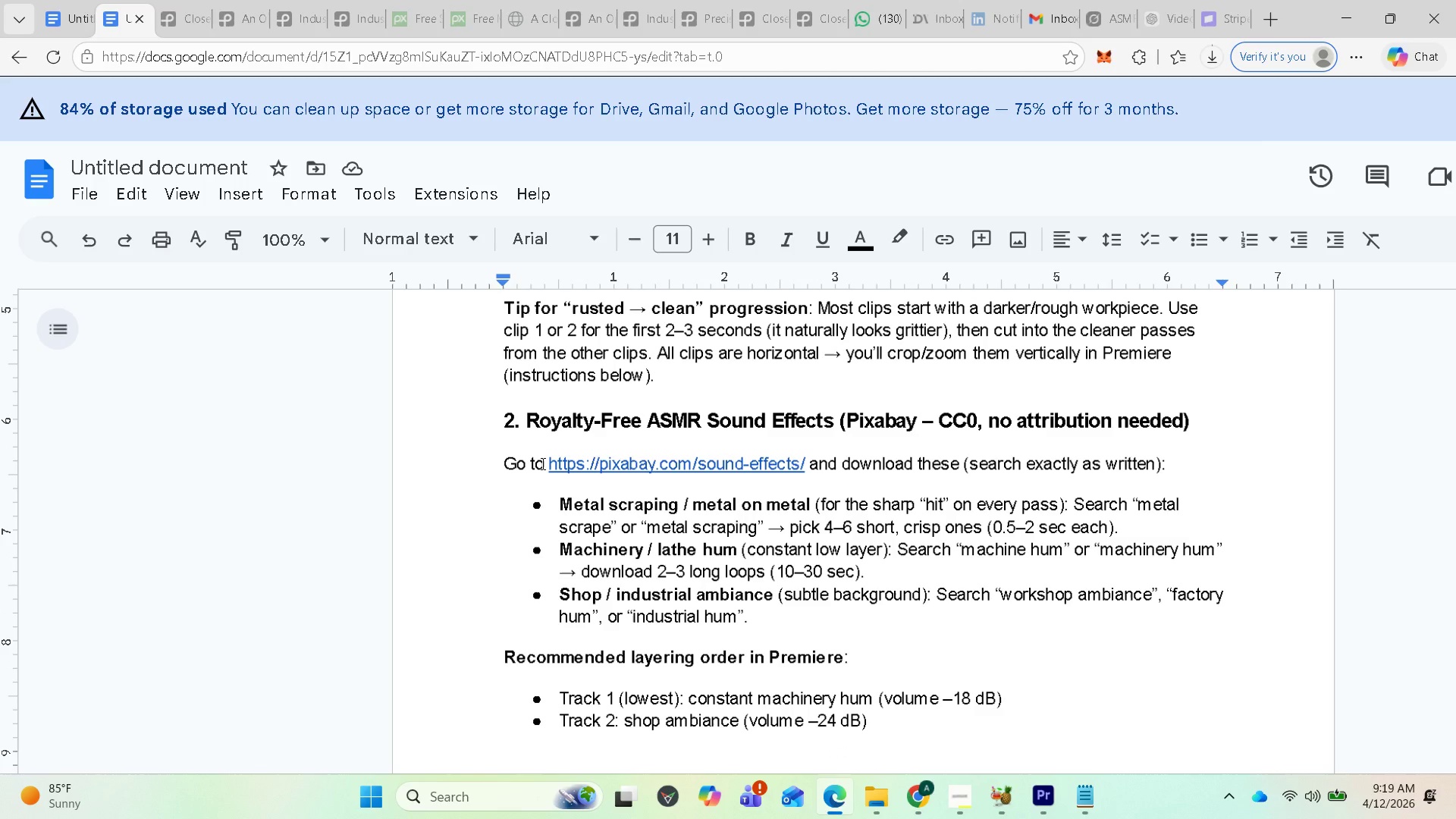 
left_click_drag(start_coordinate=[548, 464], to_coordinate=[805, 474])
 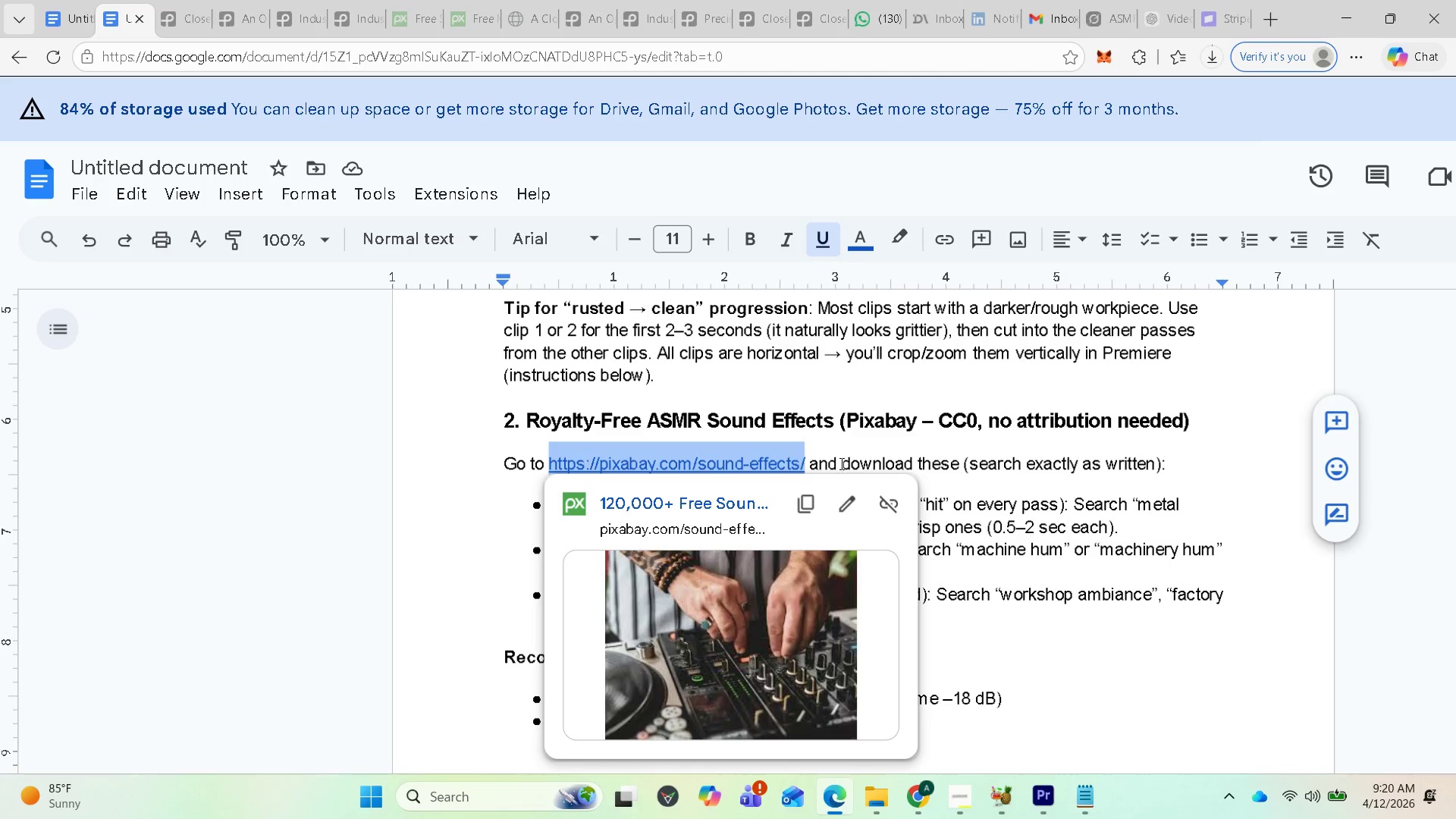 
key(Control+C)
 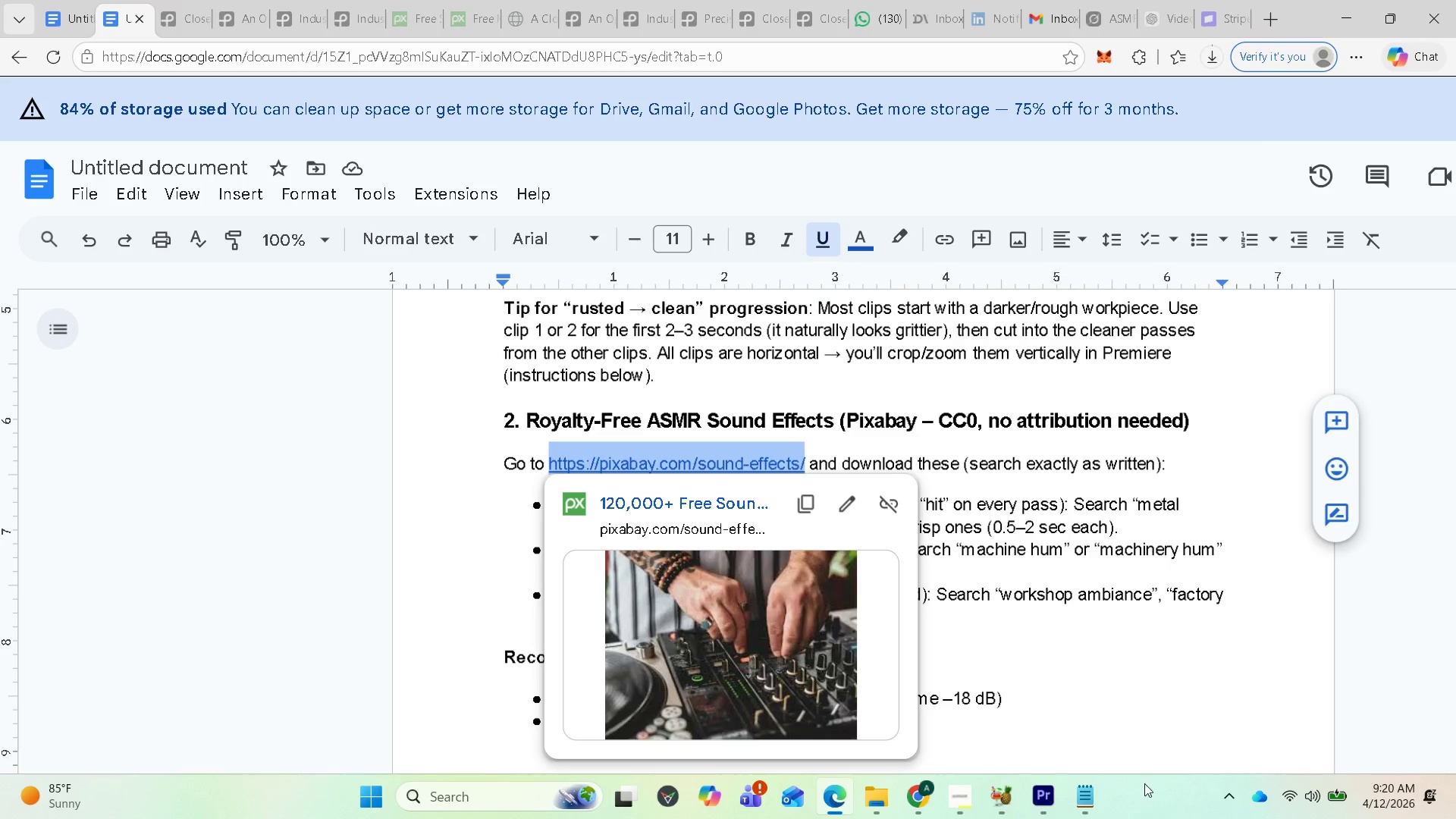 
left_click([1094, 796])
 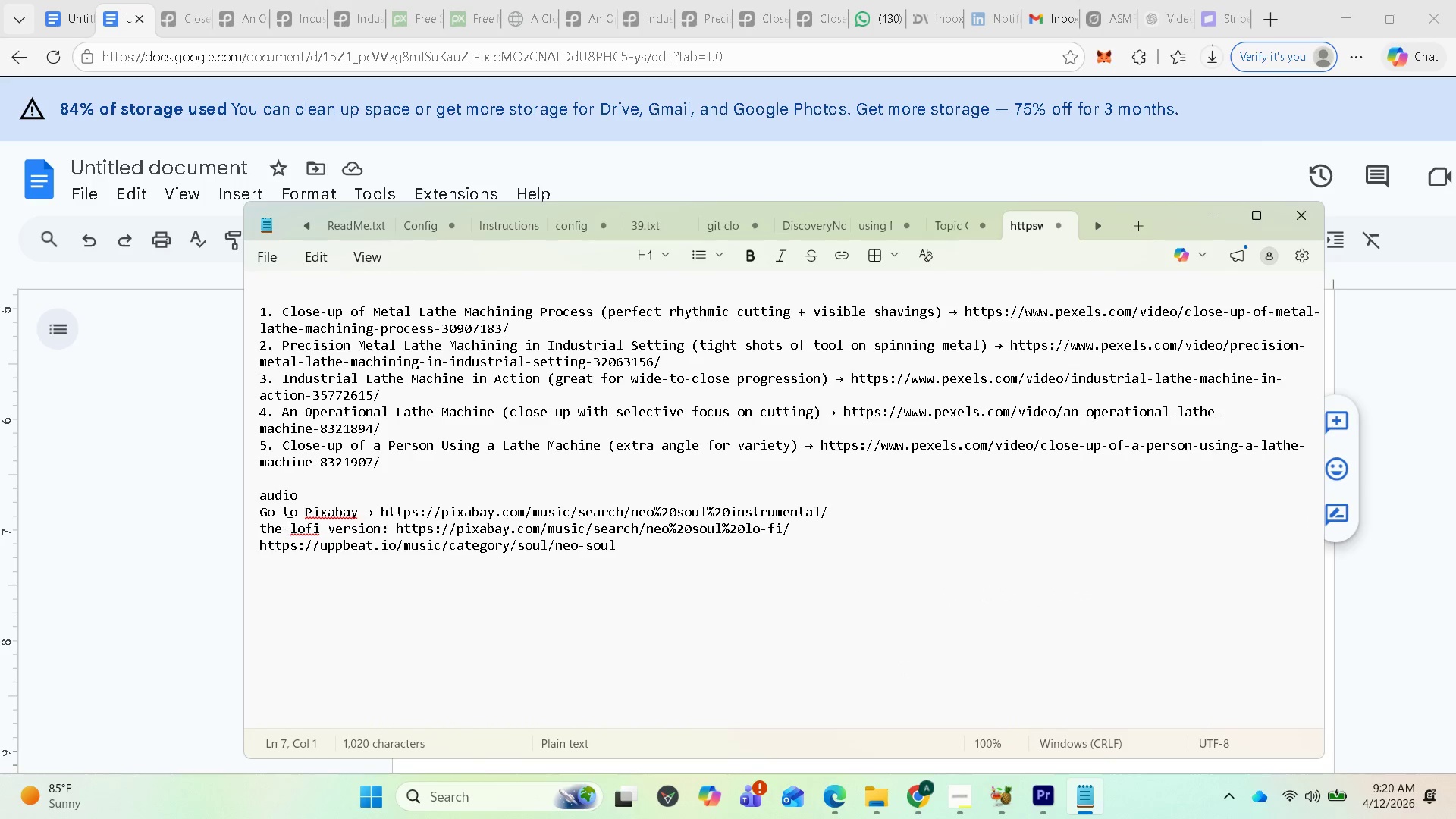 
left_click_drag(start_coordinate=[303, 514], to_coordinate=[632, 552])
 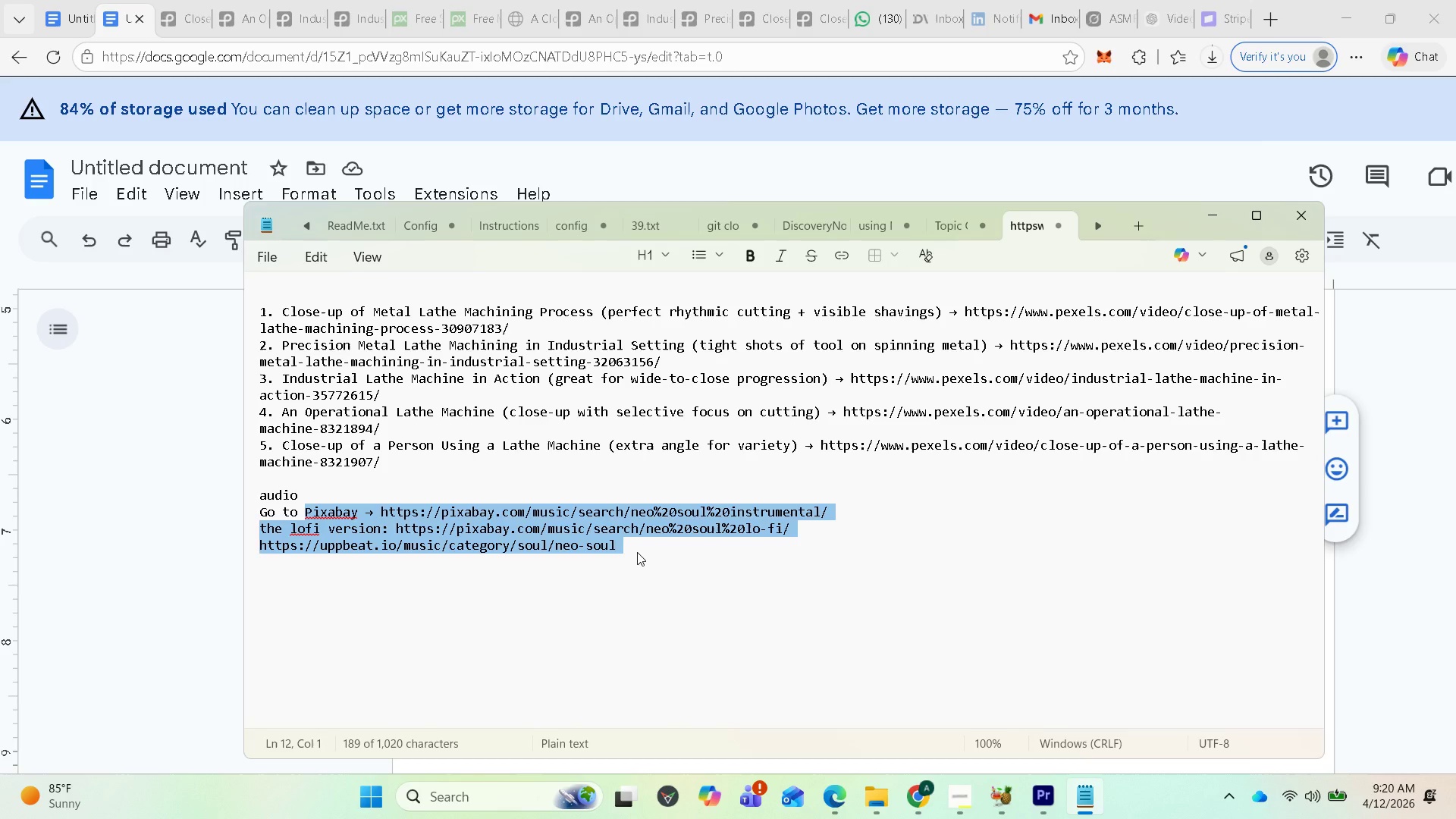 
key(Backspace)
 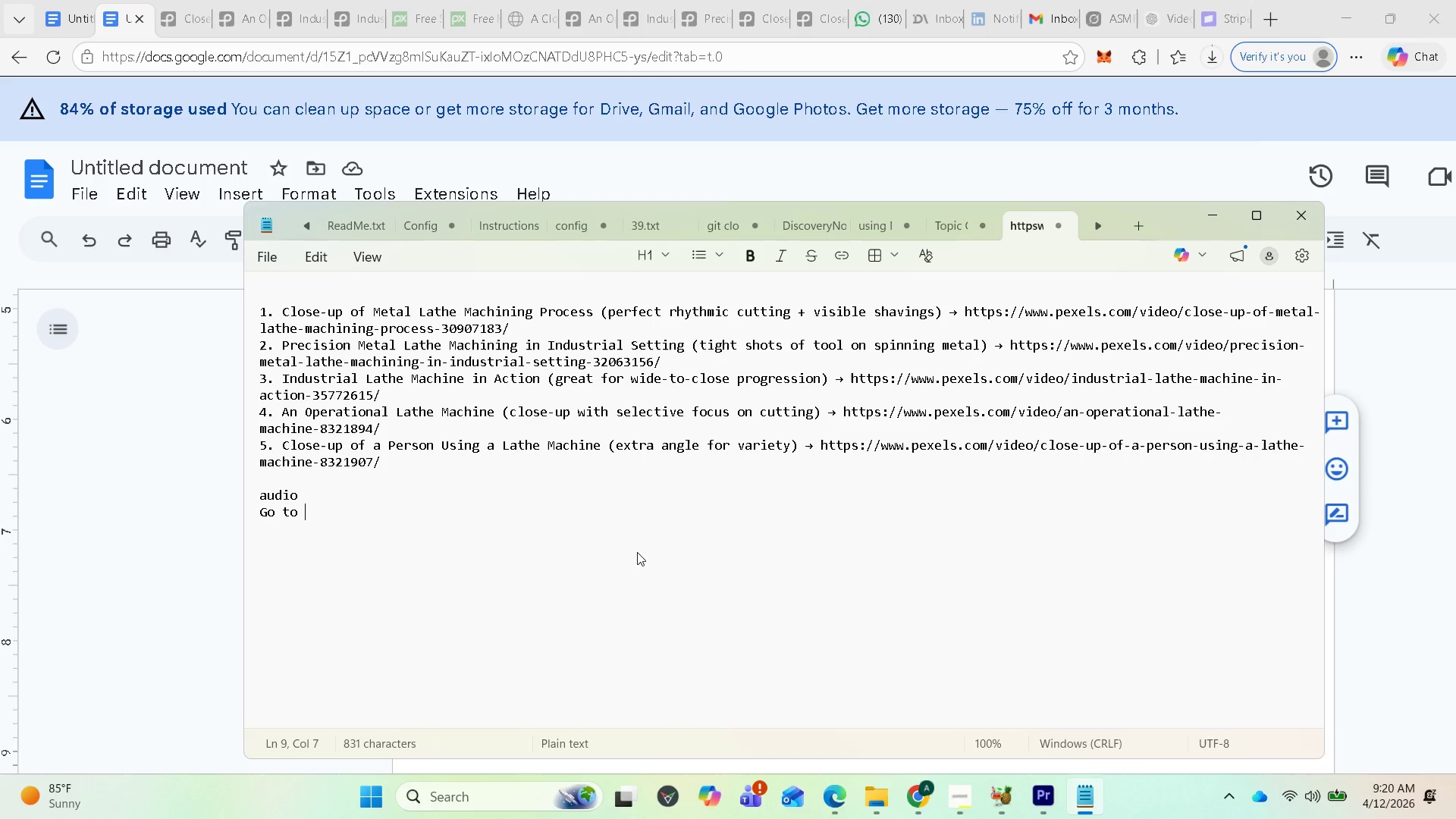 
key(Control+V)
 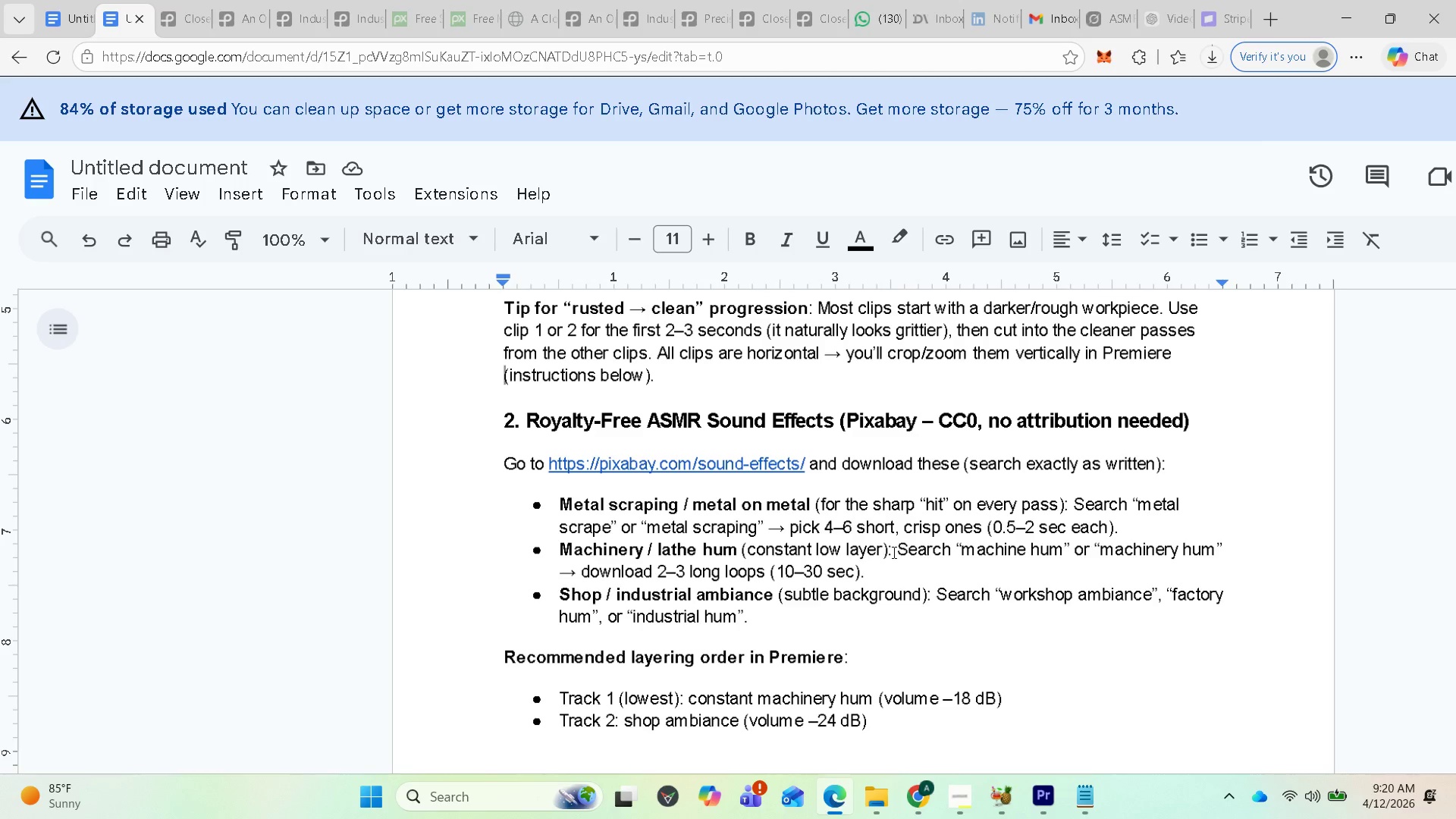 
wait(16.23)
 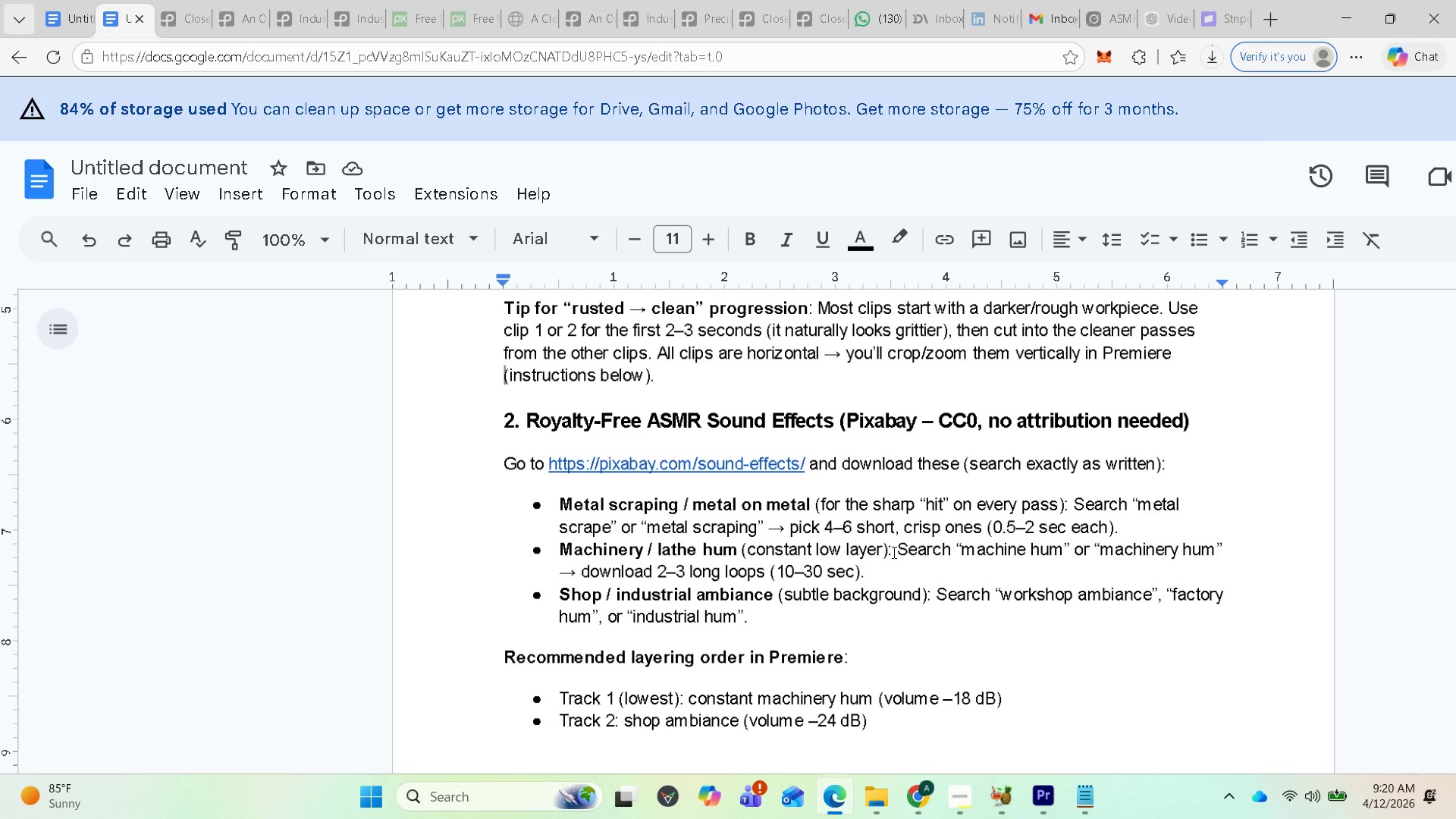 
left_click_drag(start_coordinate=[1072, 503], to_coordinate=[764, 530])
 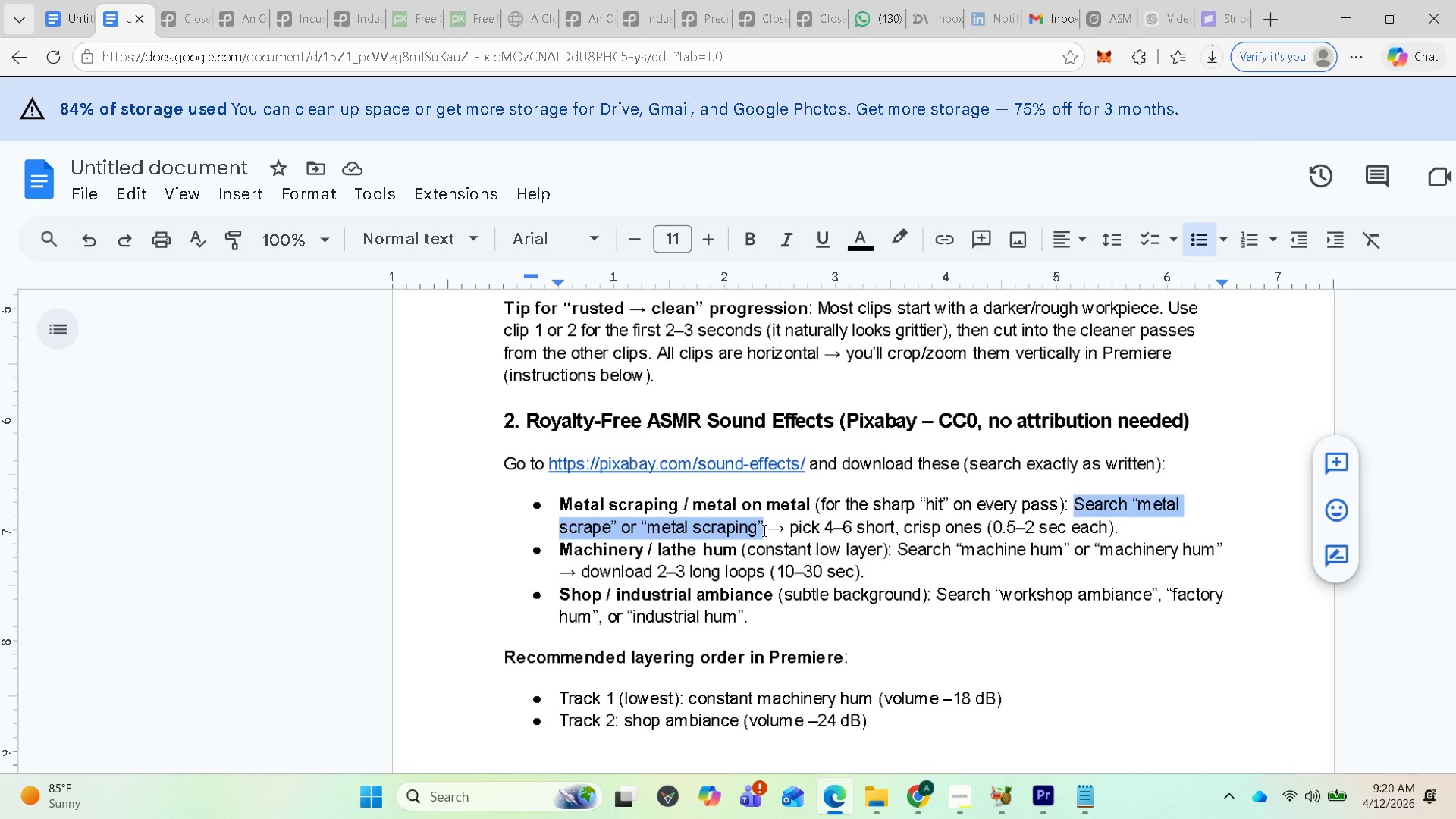 
key(Control+C)
 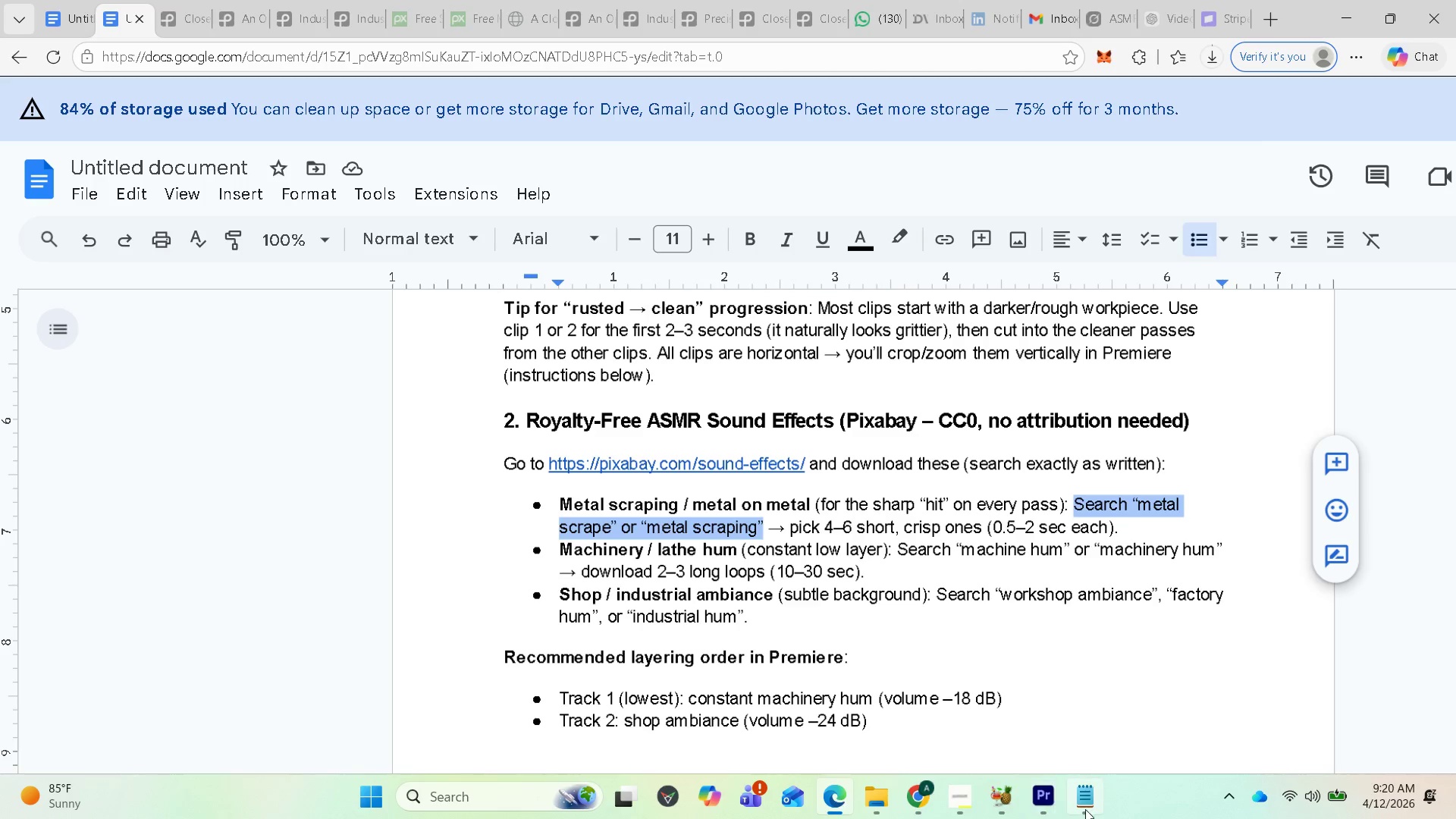 
left_click([1084, 809])
 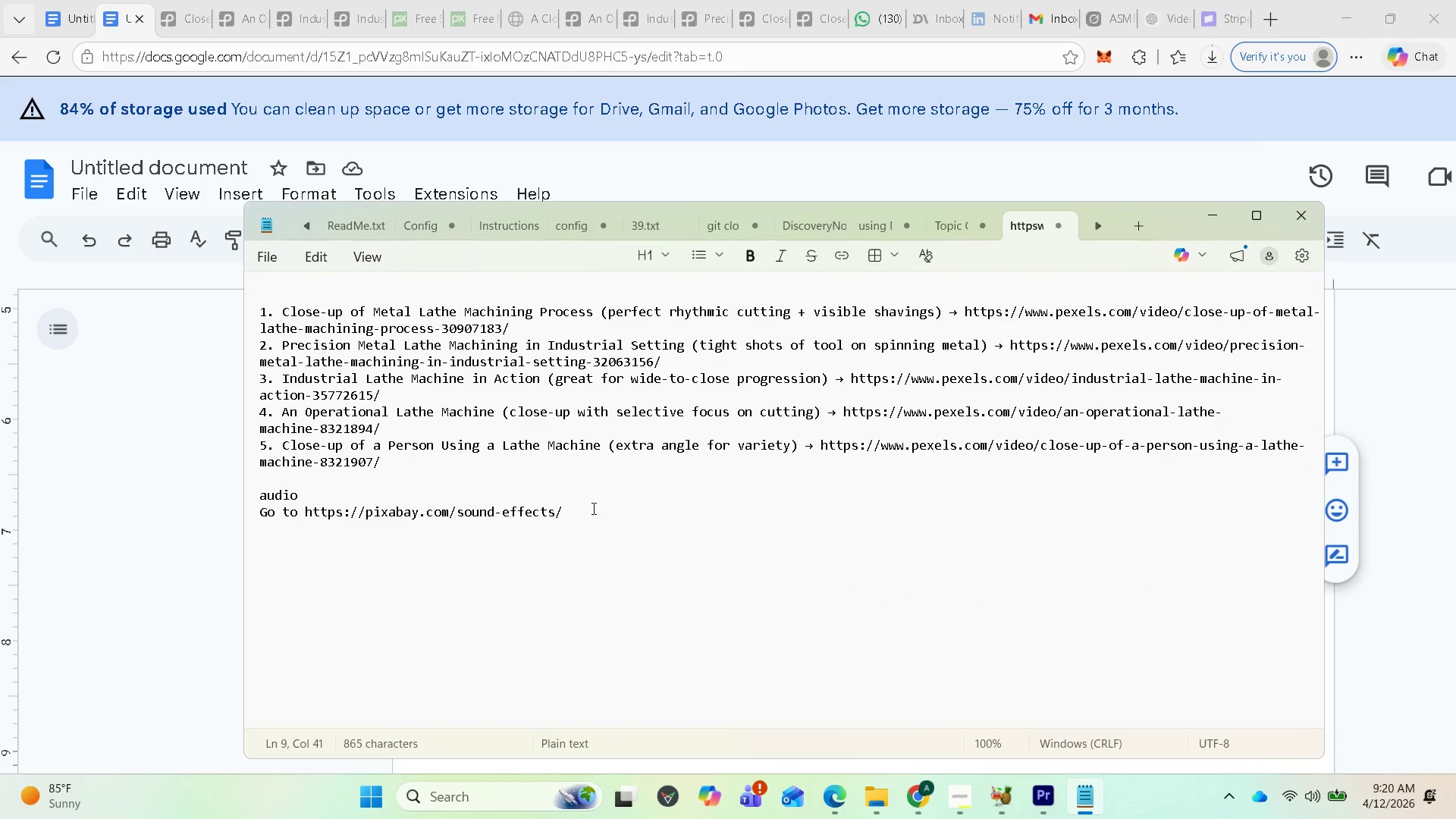 
left_click([592, 507])
 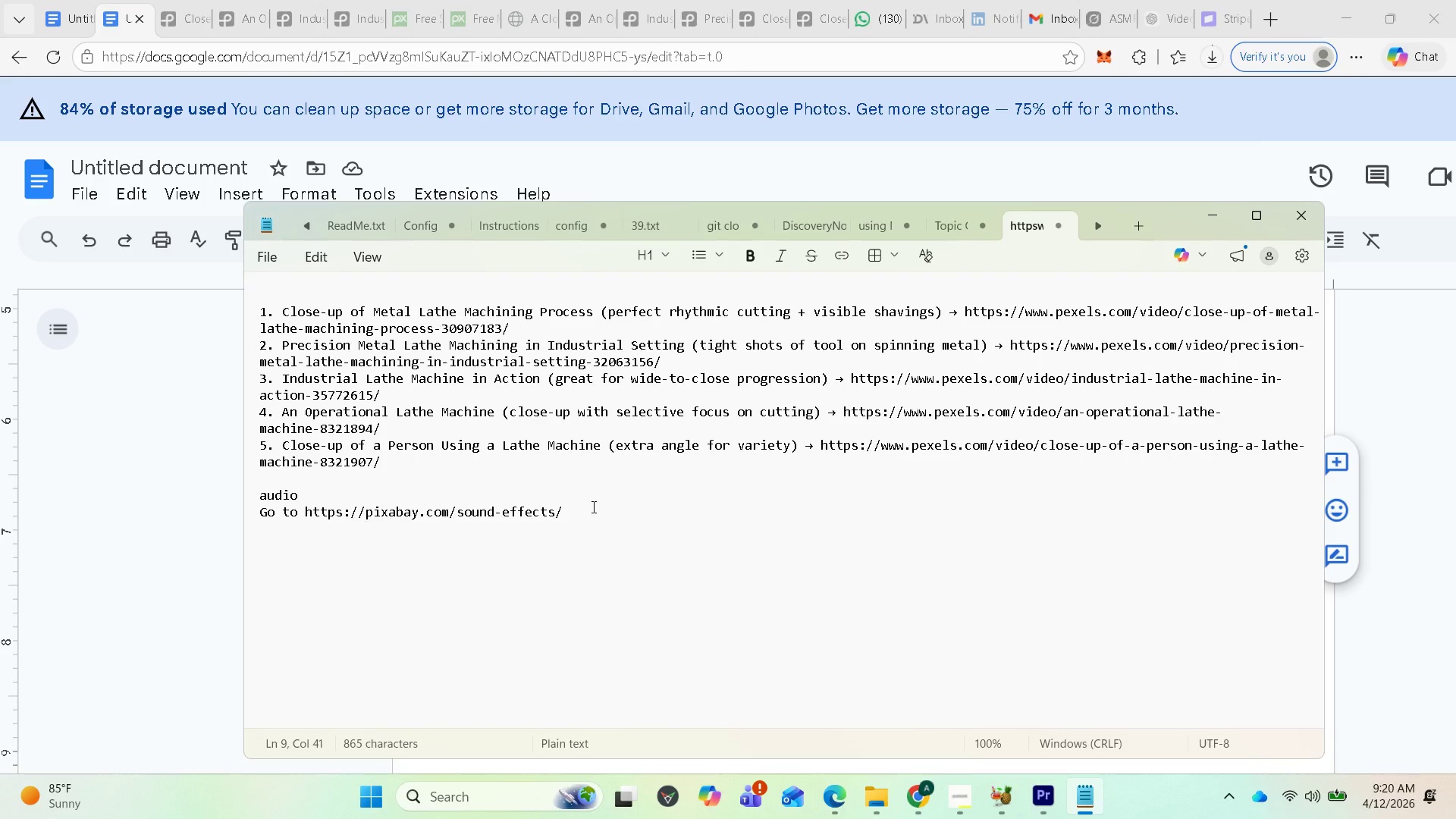 
key(Space)
 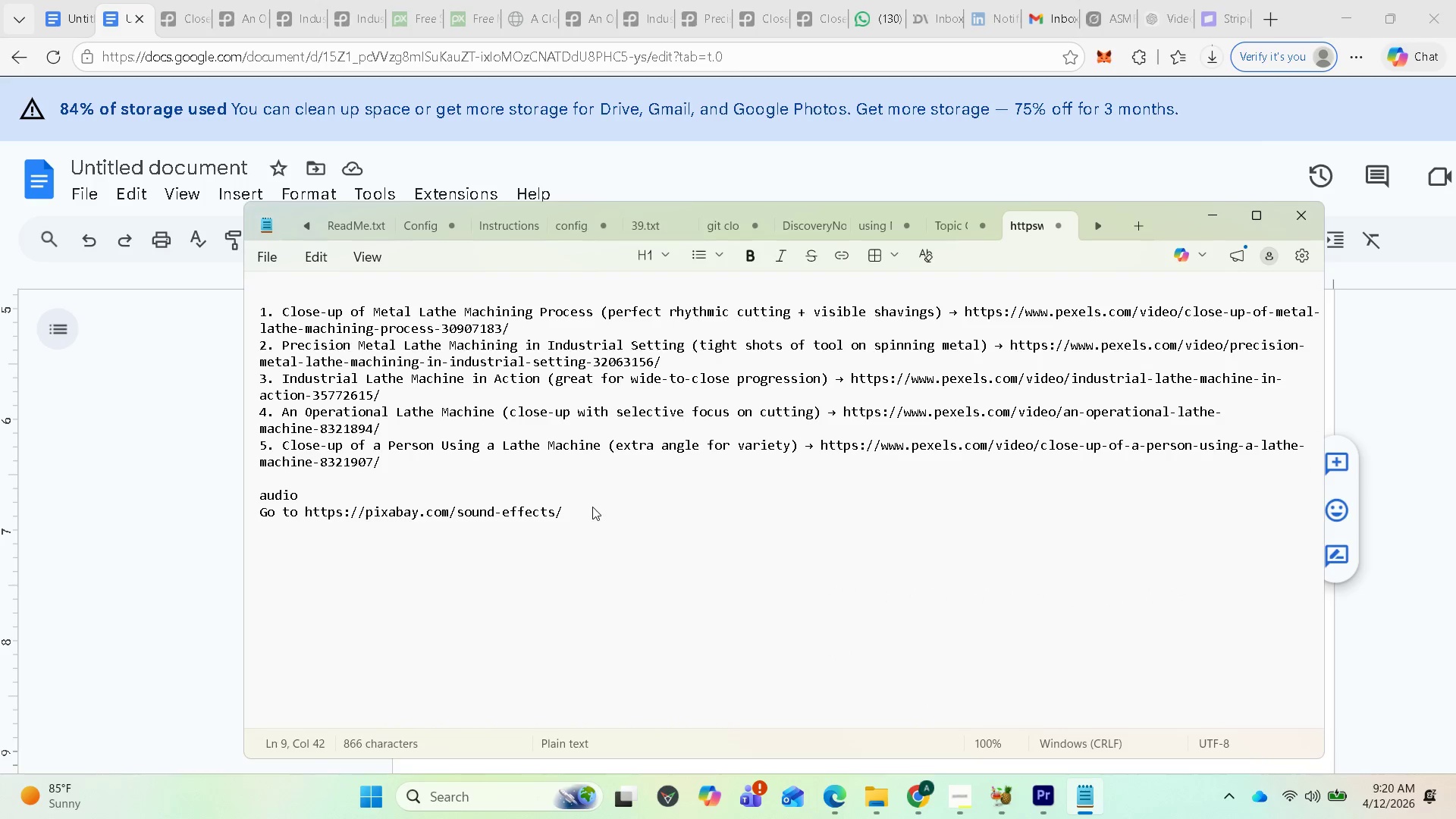 
key(Space)
 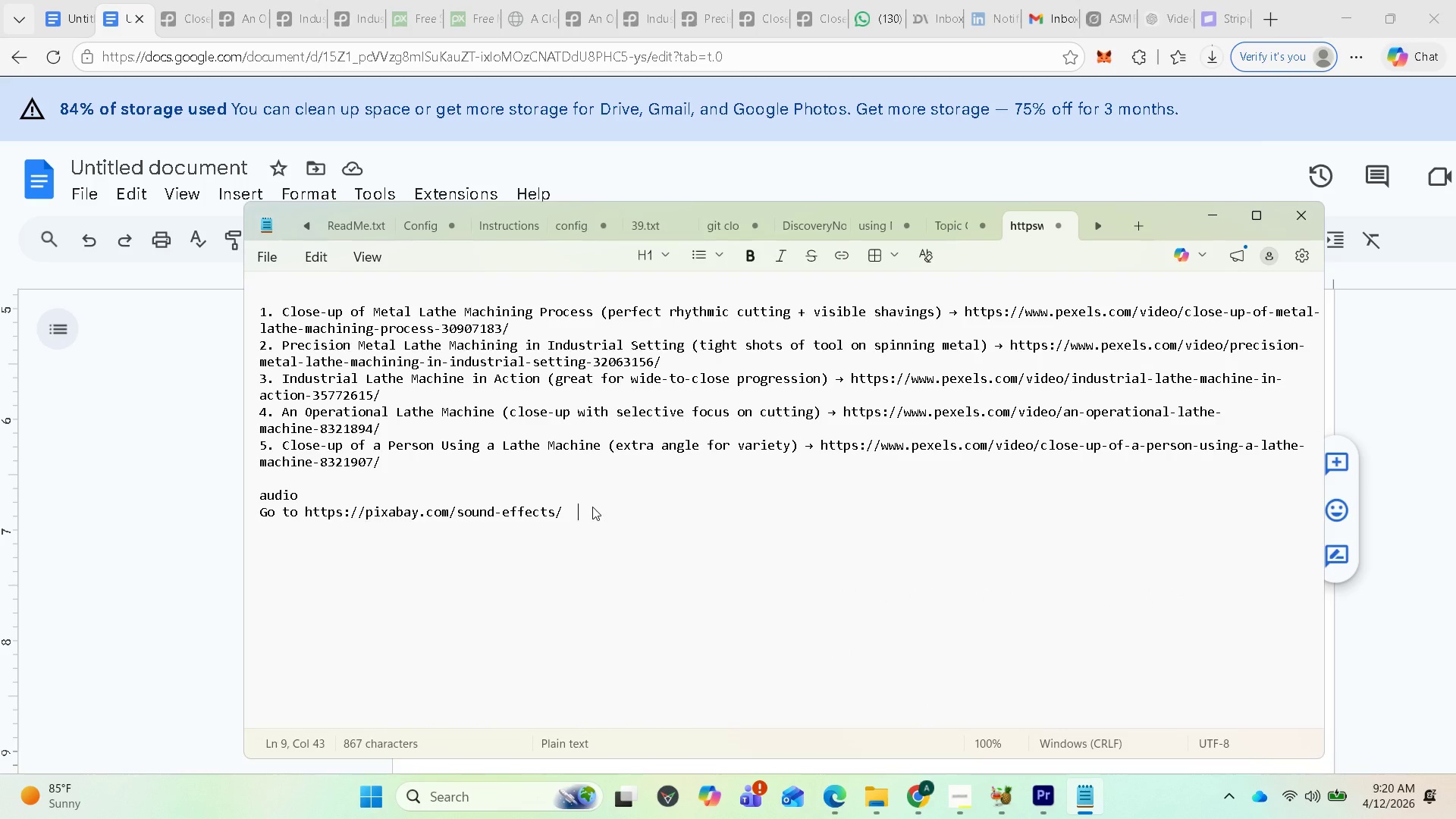 
key(Space)
 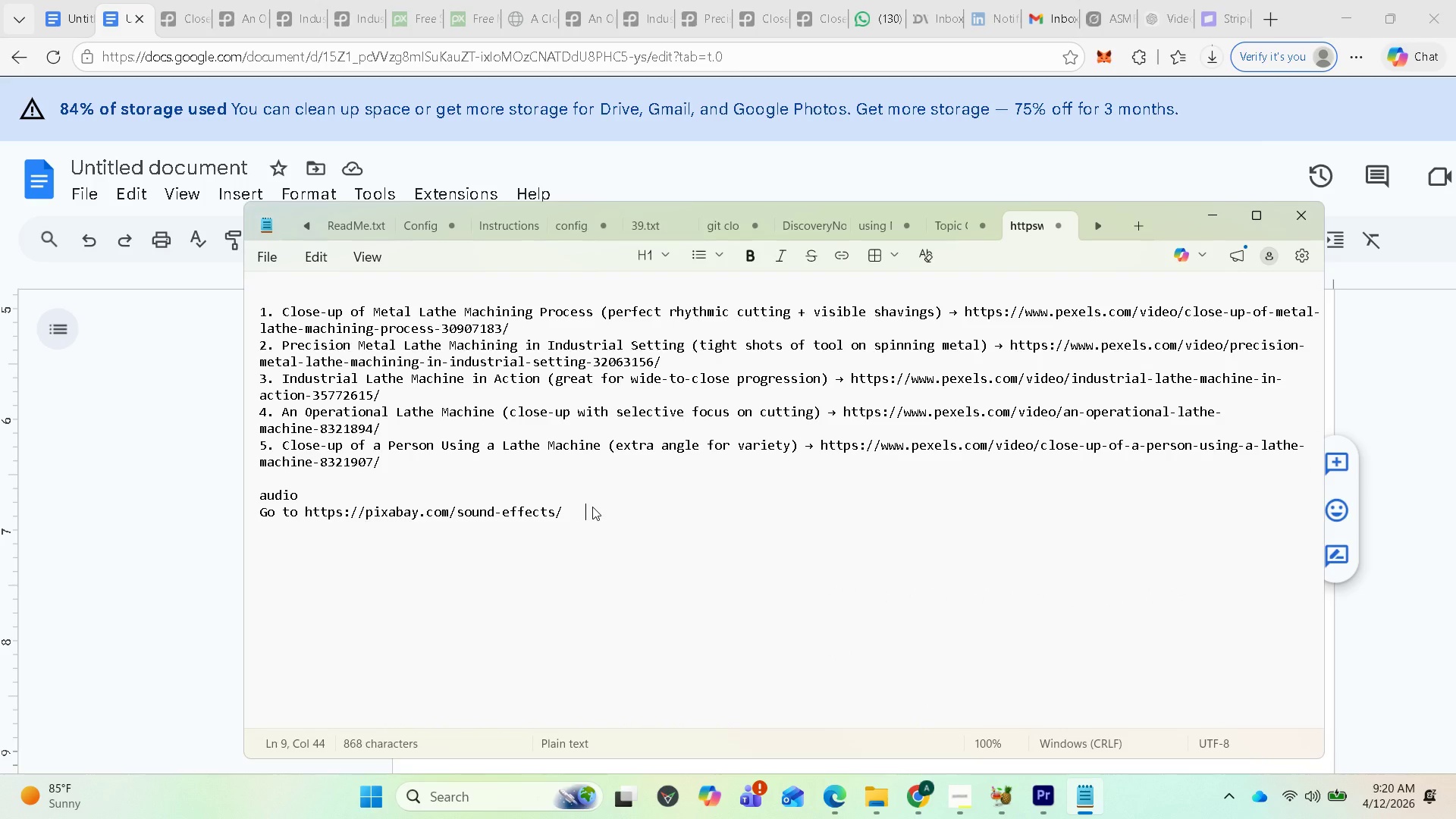 
key(Control+V)
 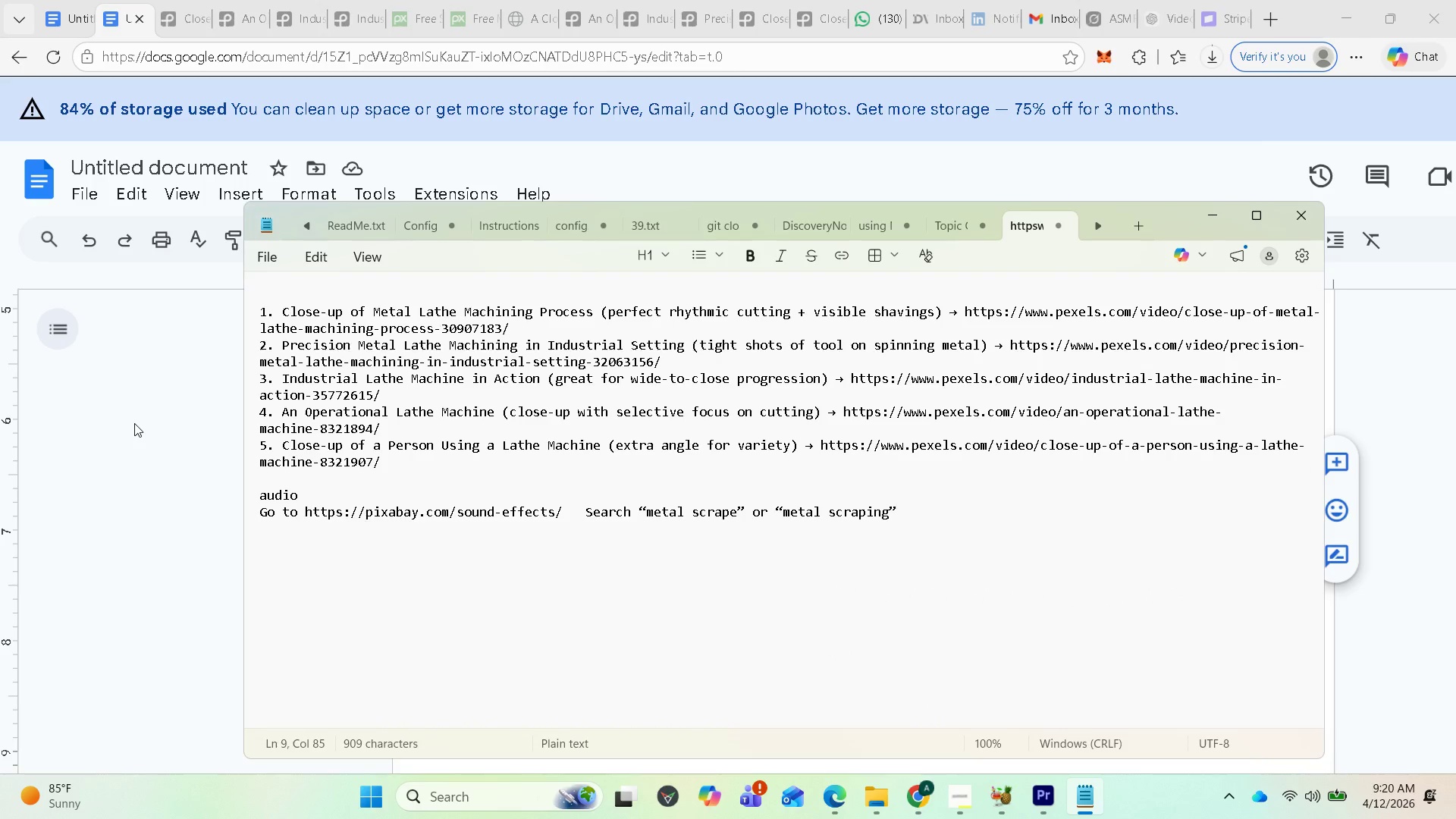 
left_click([134, 423])
 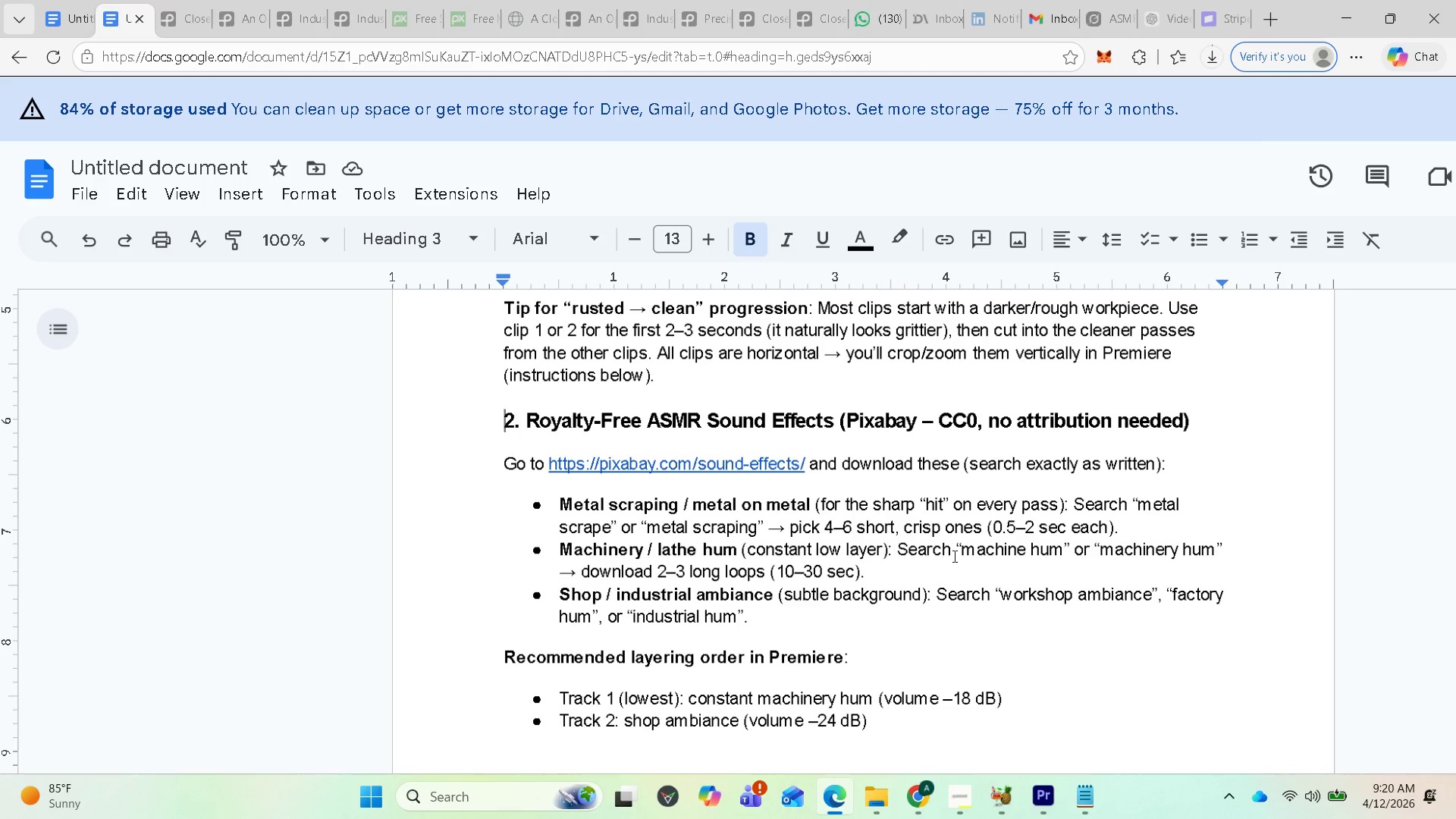 
left_click_drag(start_coordinate=[955, 550], to_coordinate=[1227, 553])
 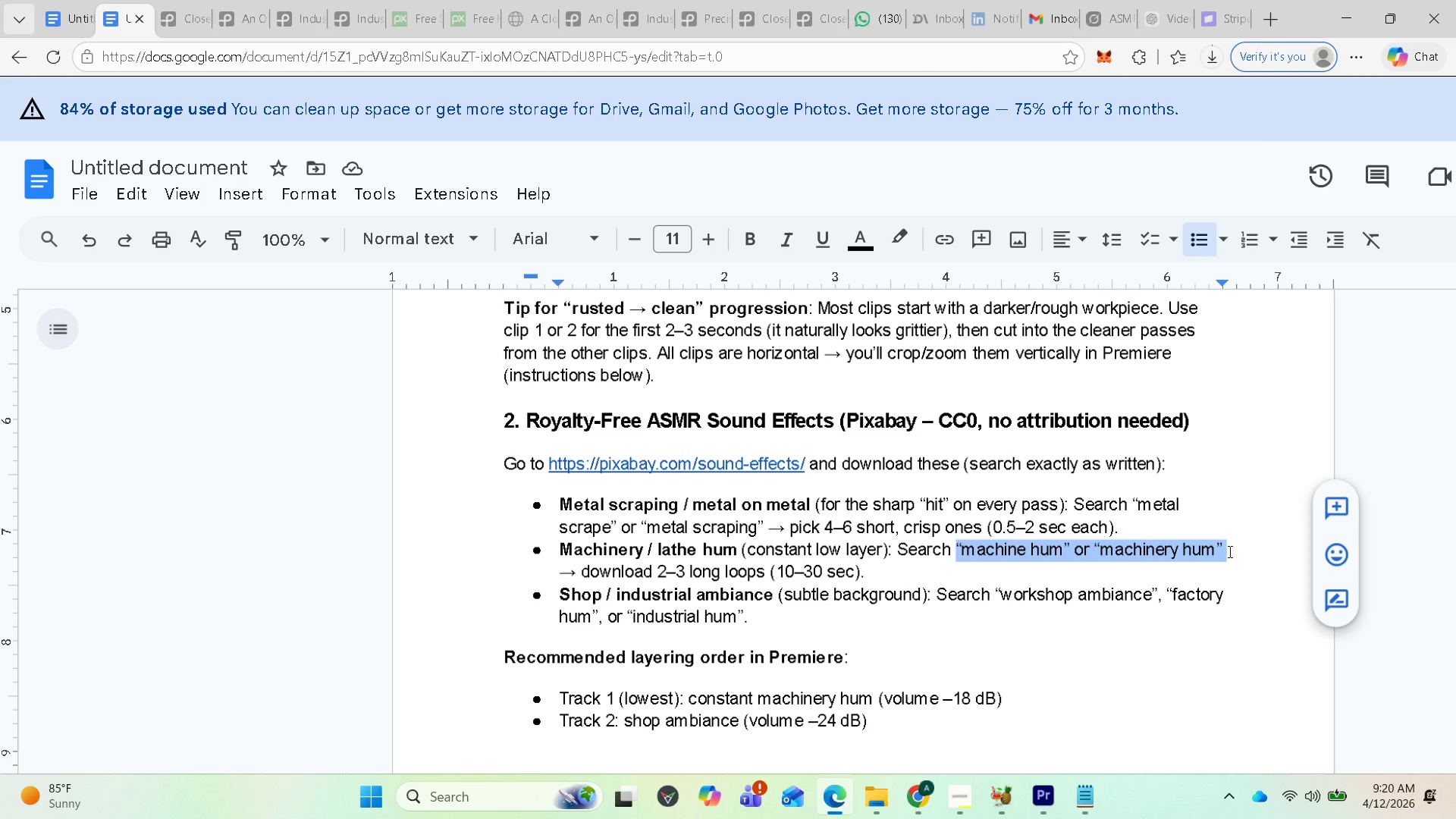 
key(Control+C)
 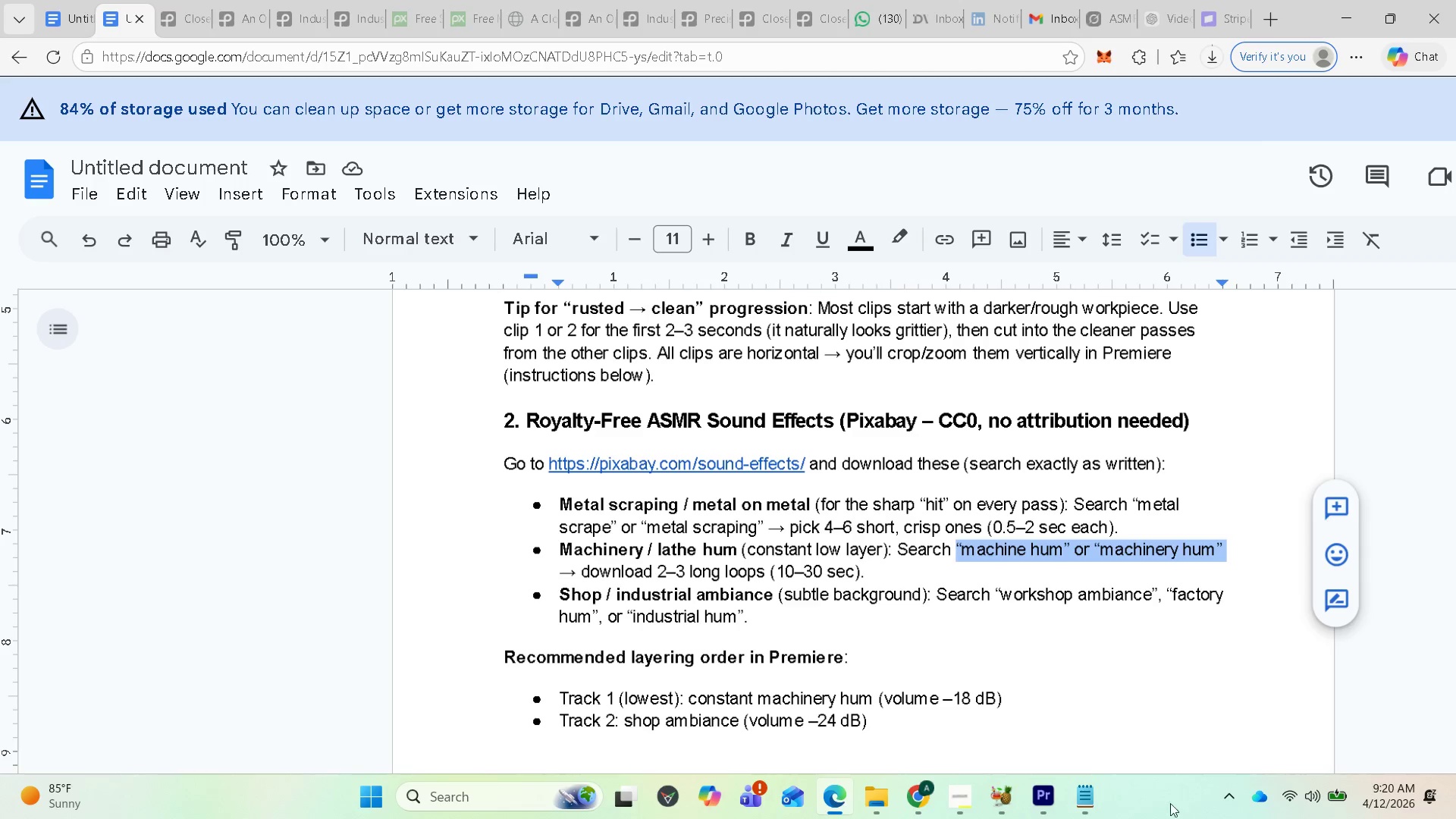 
left_click([1095, 799])
 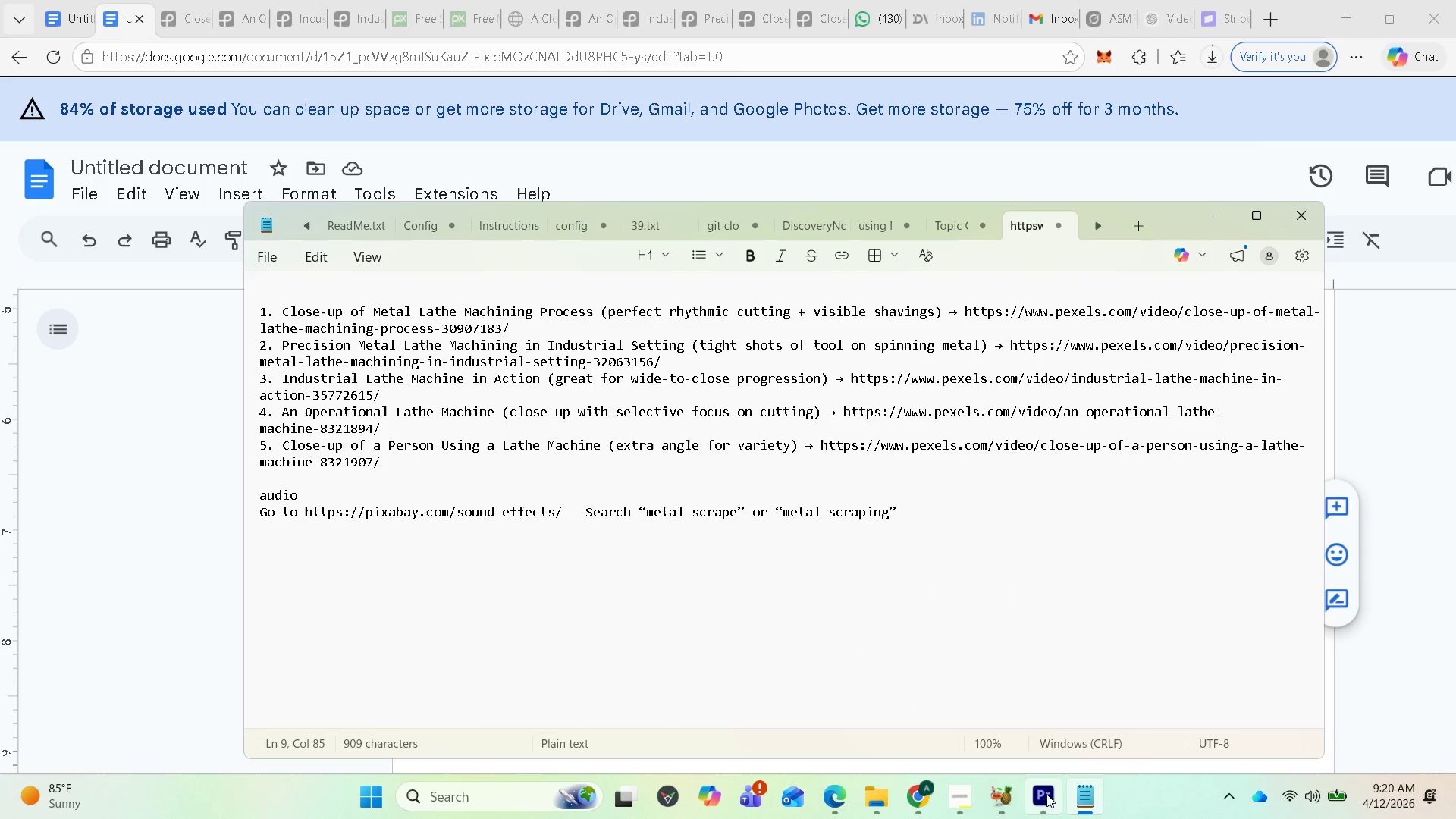 
left_click([1046, 795])
 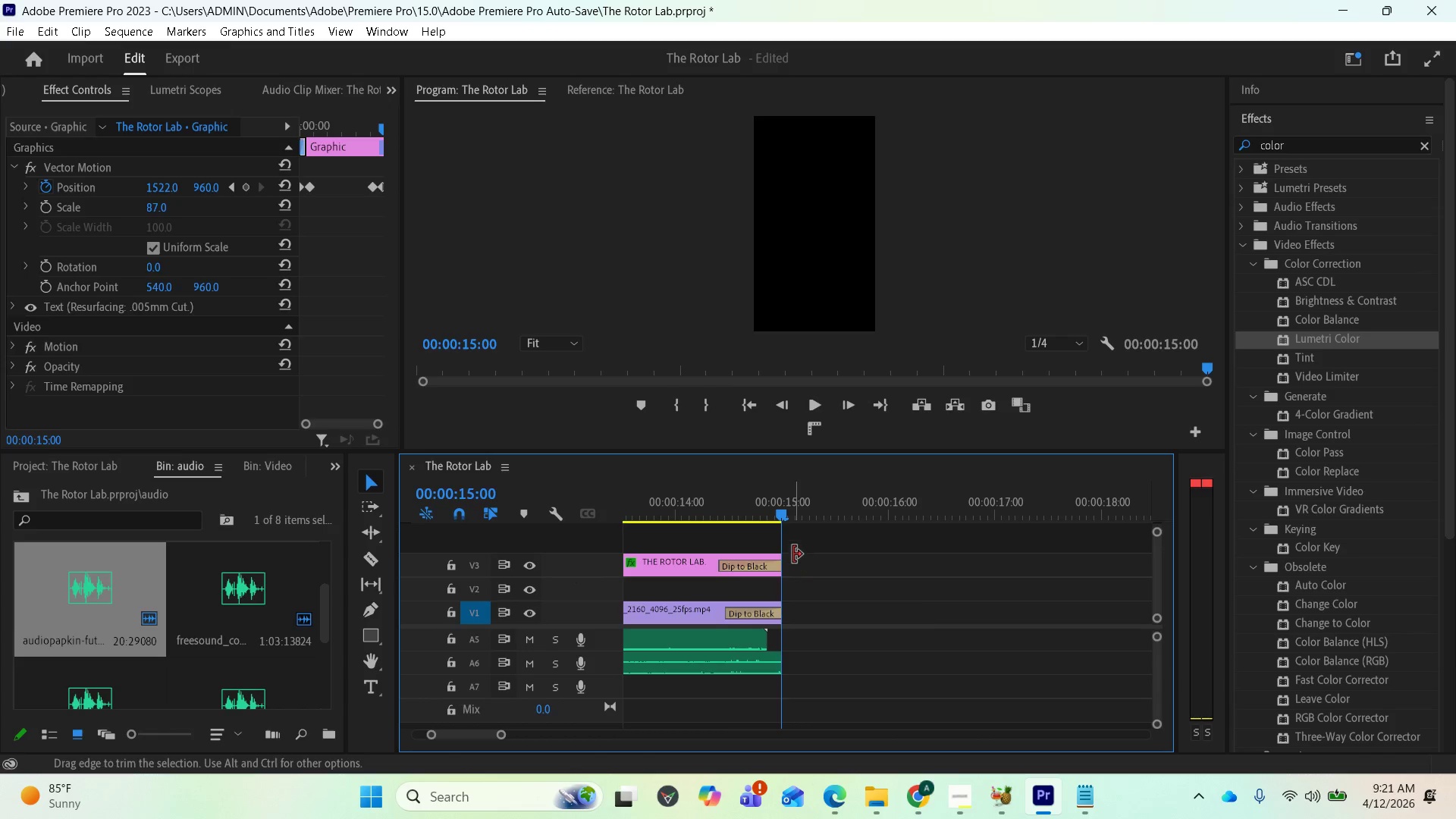 
left_click([751, 399])
 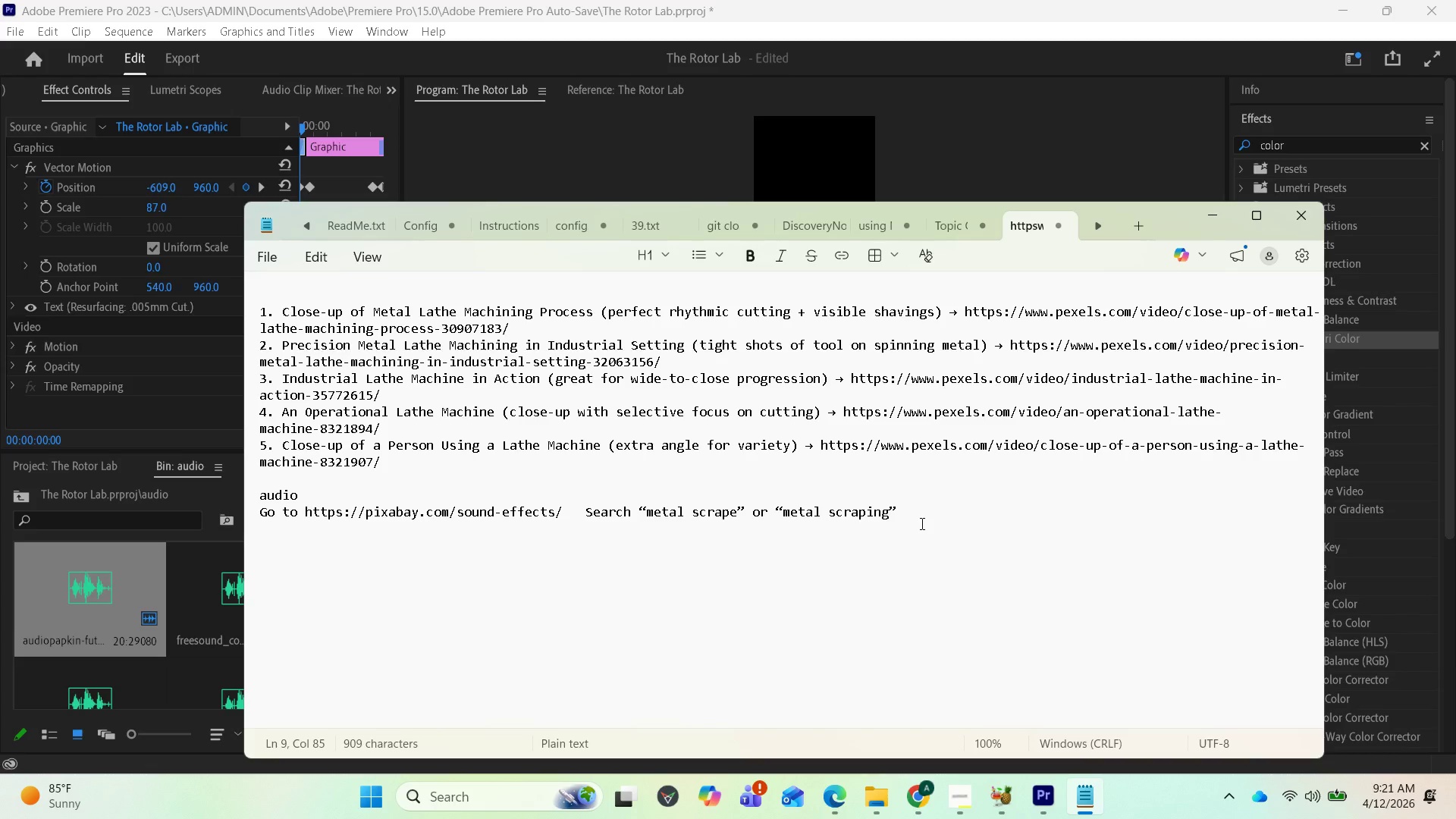 
wait(6.53)
 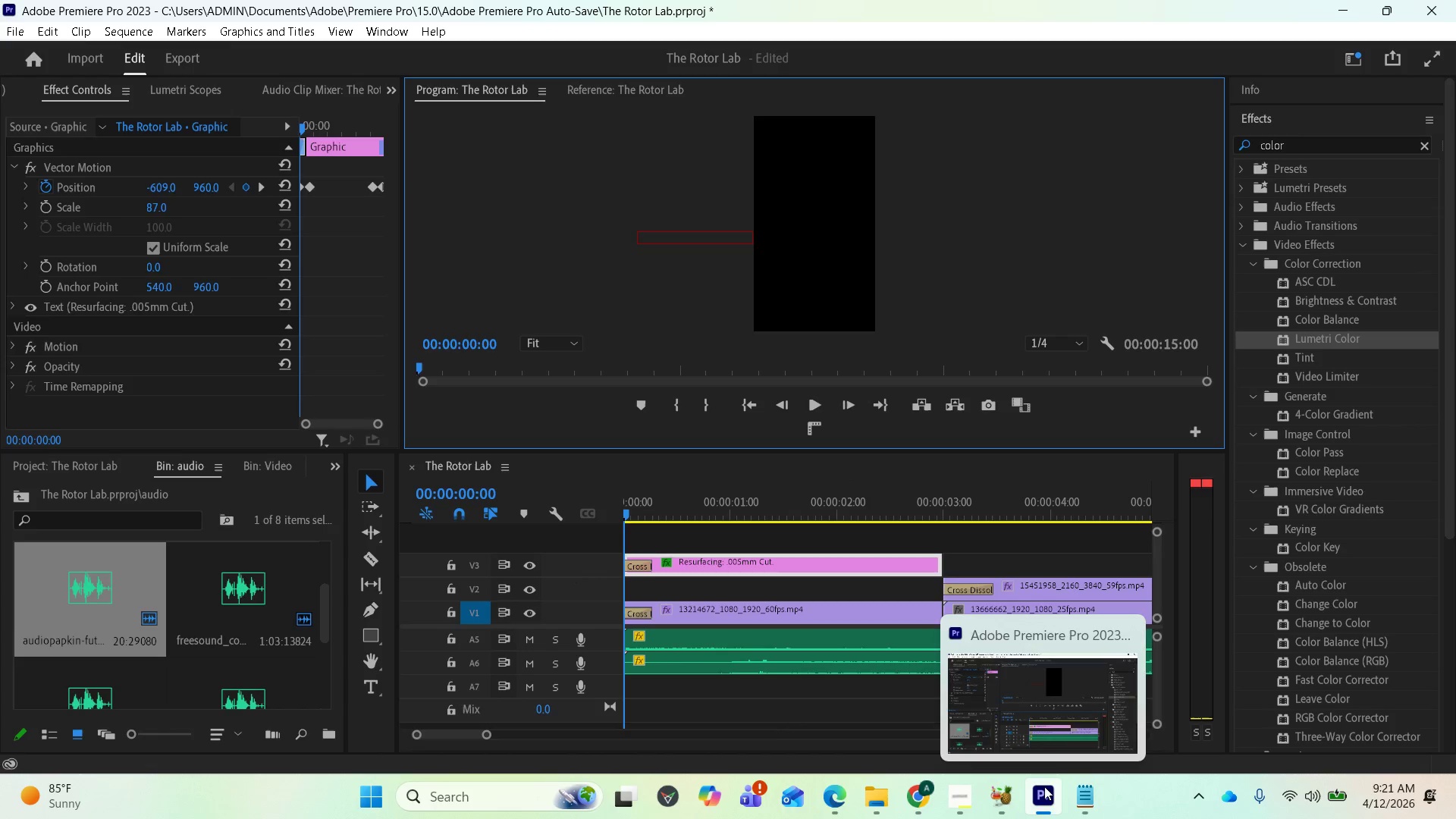 
key(Comma)
 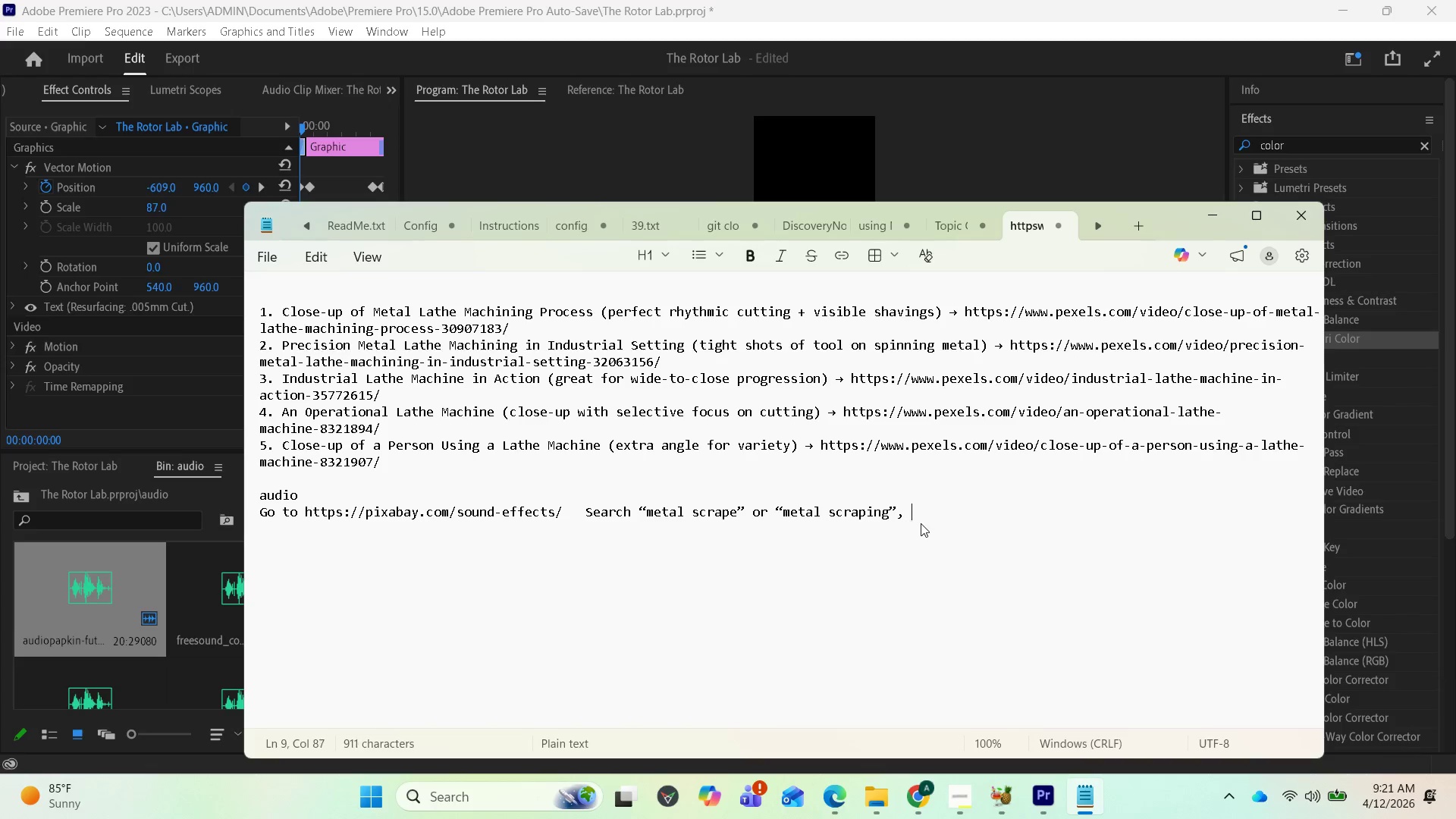 
key(Space)
 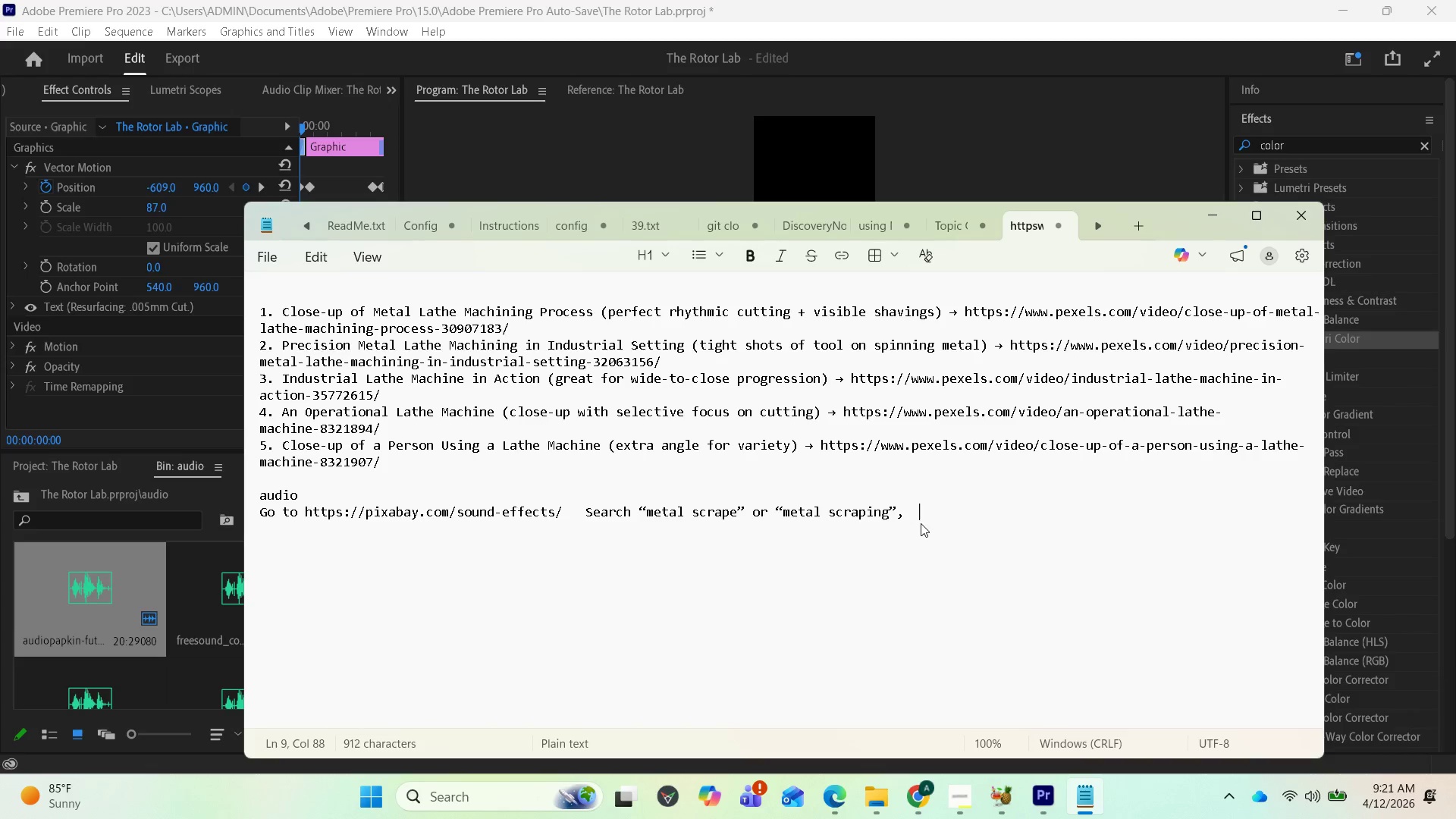 
key(Space)
 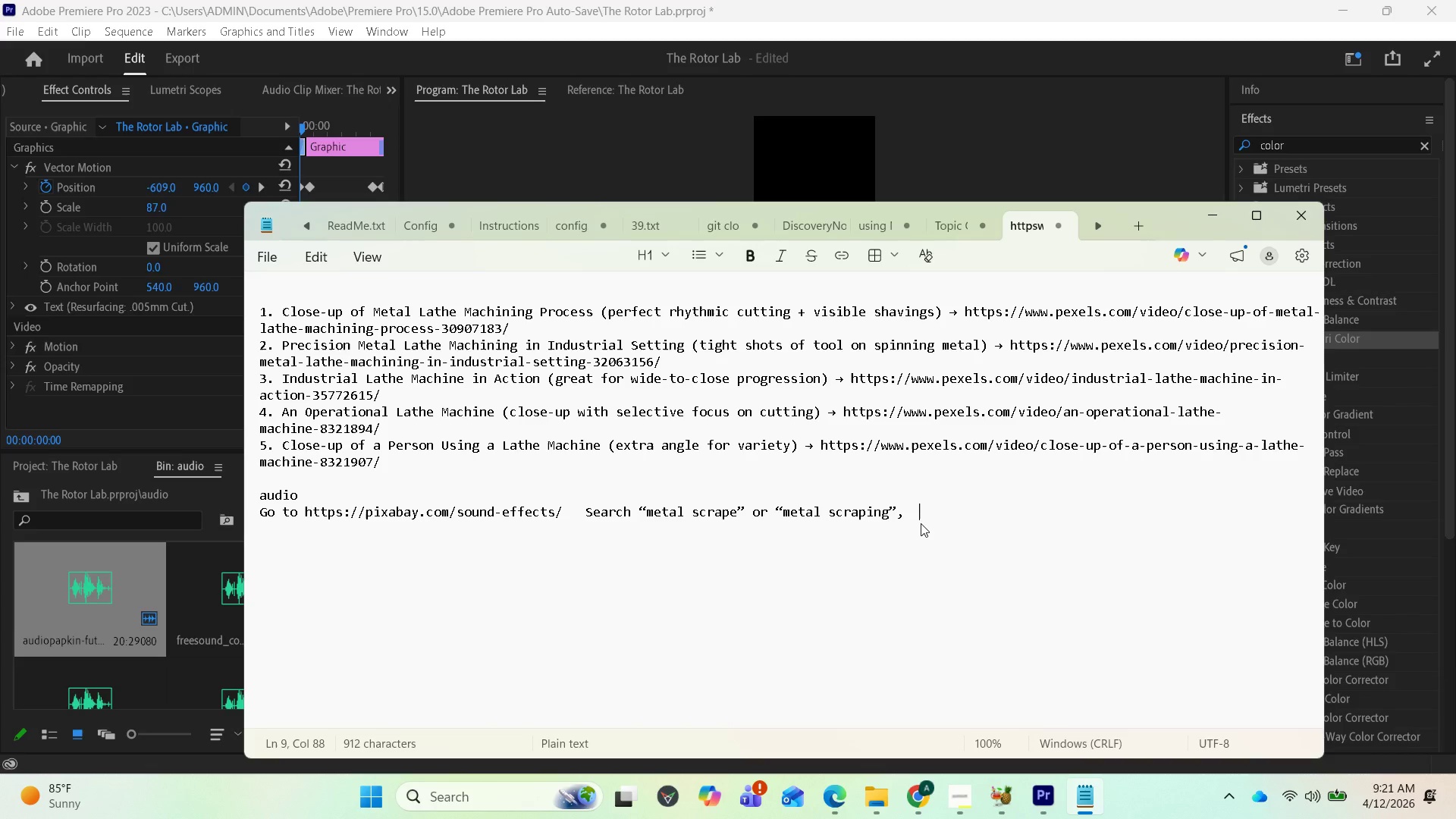 
key(Control+V)
 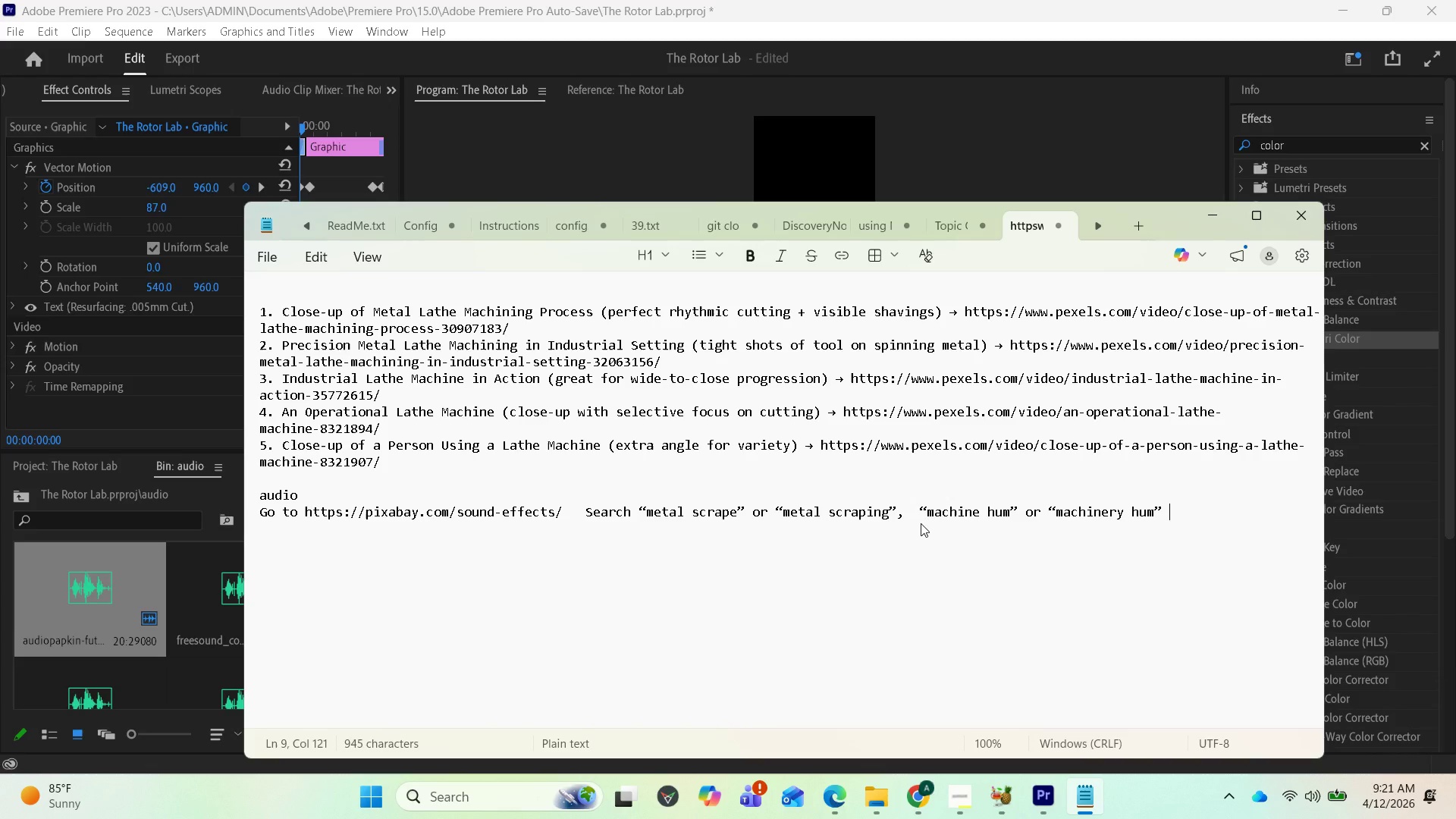 
key(Backspace)
 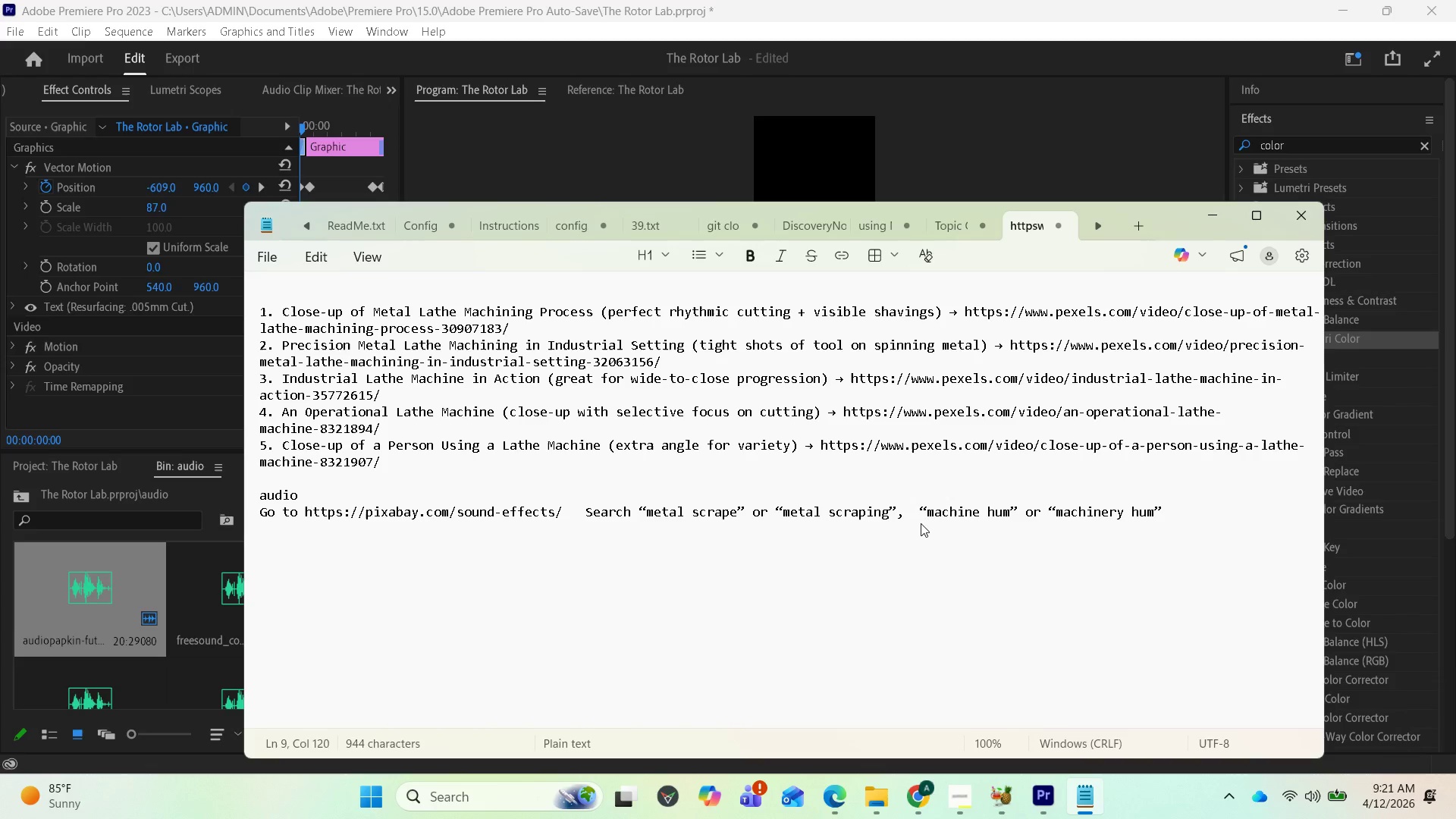 
key(Comma)
 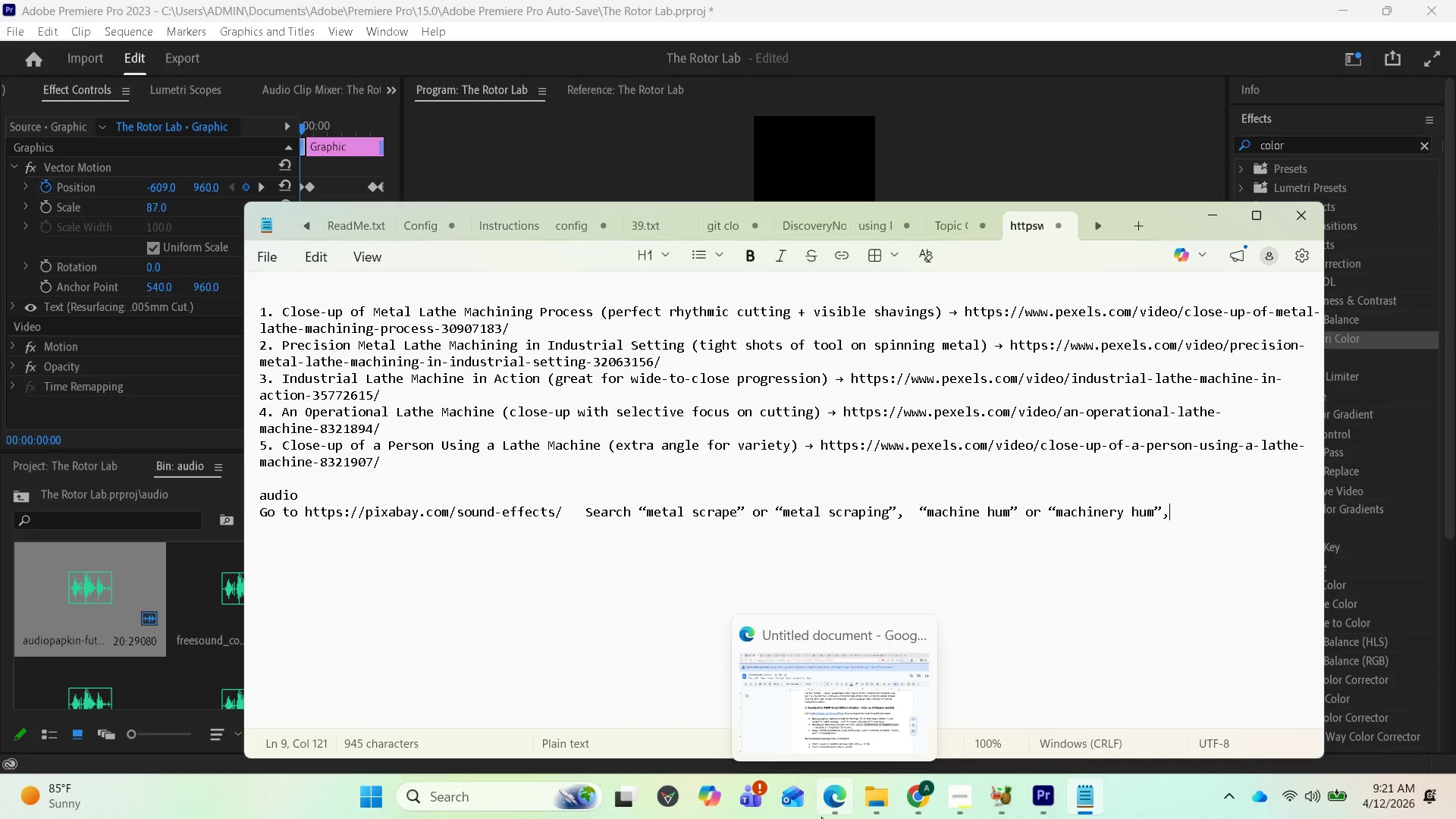 
left_click([815, 723])
 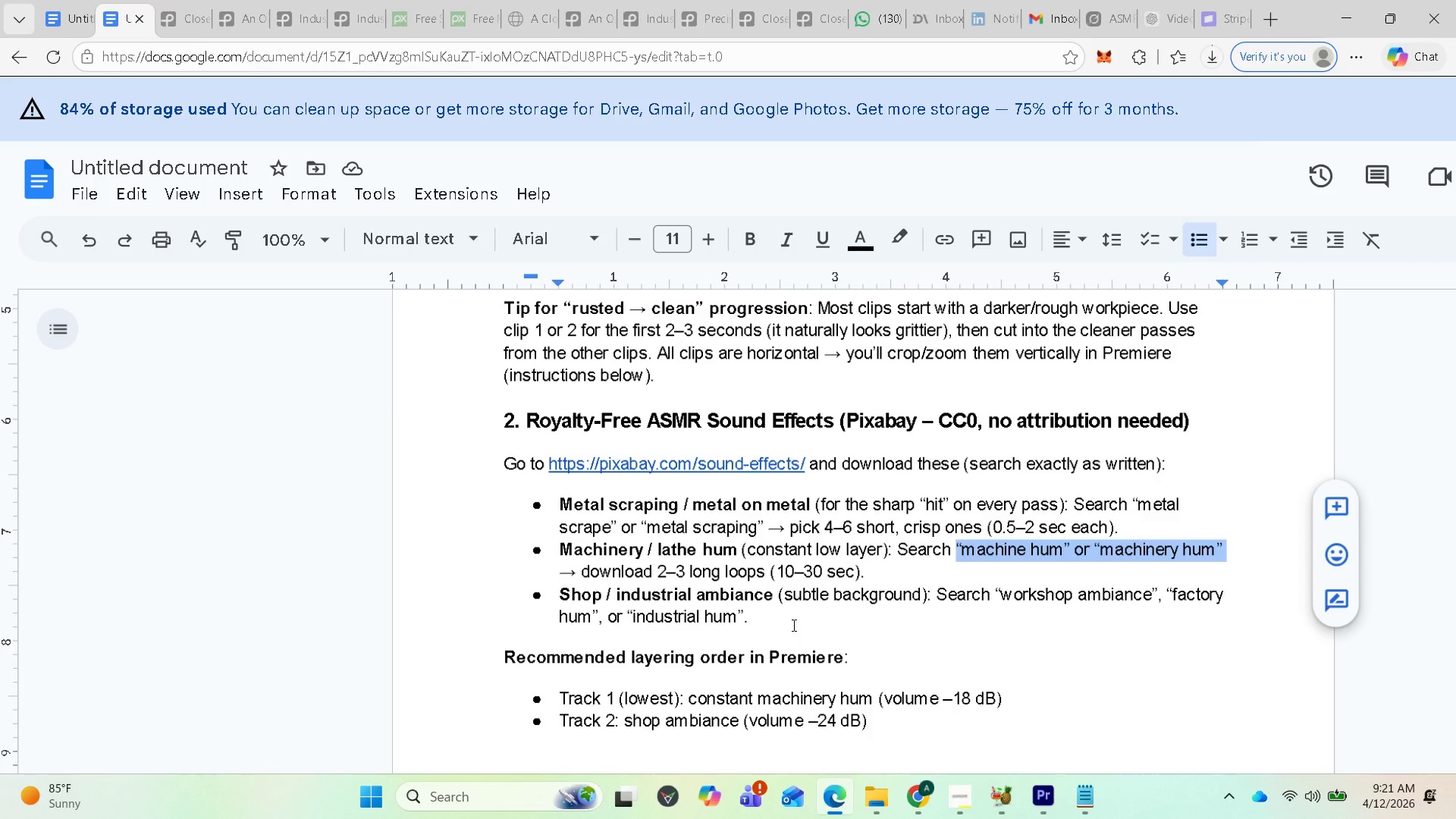 
scroll: coordinate [779, 619], scroll_direction: down, amount: 1.0
 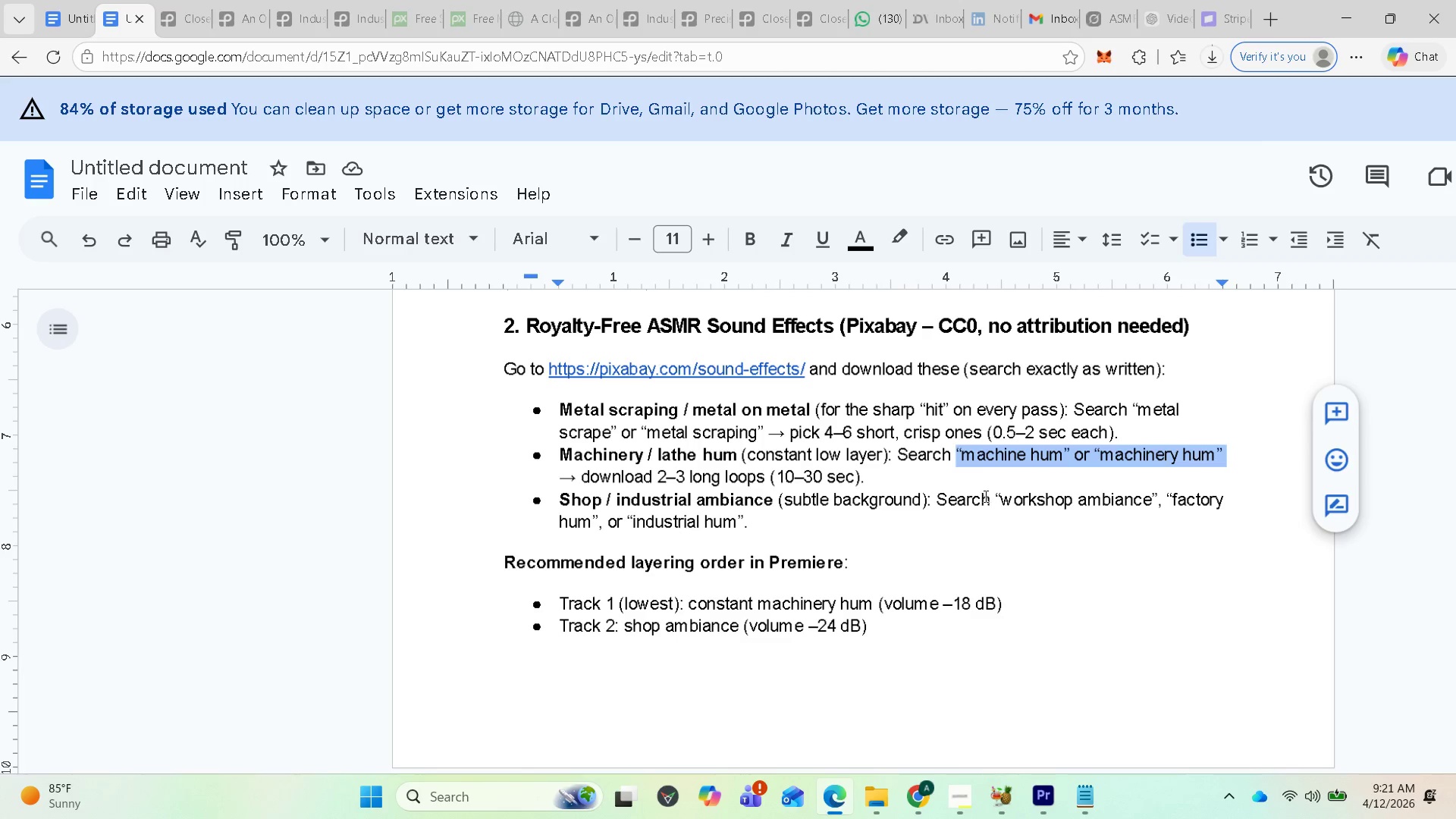 
left_click_drag(start_coordinate=[992, 494], to_coordinate=[746, 522])
 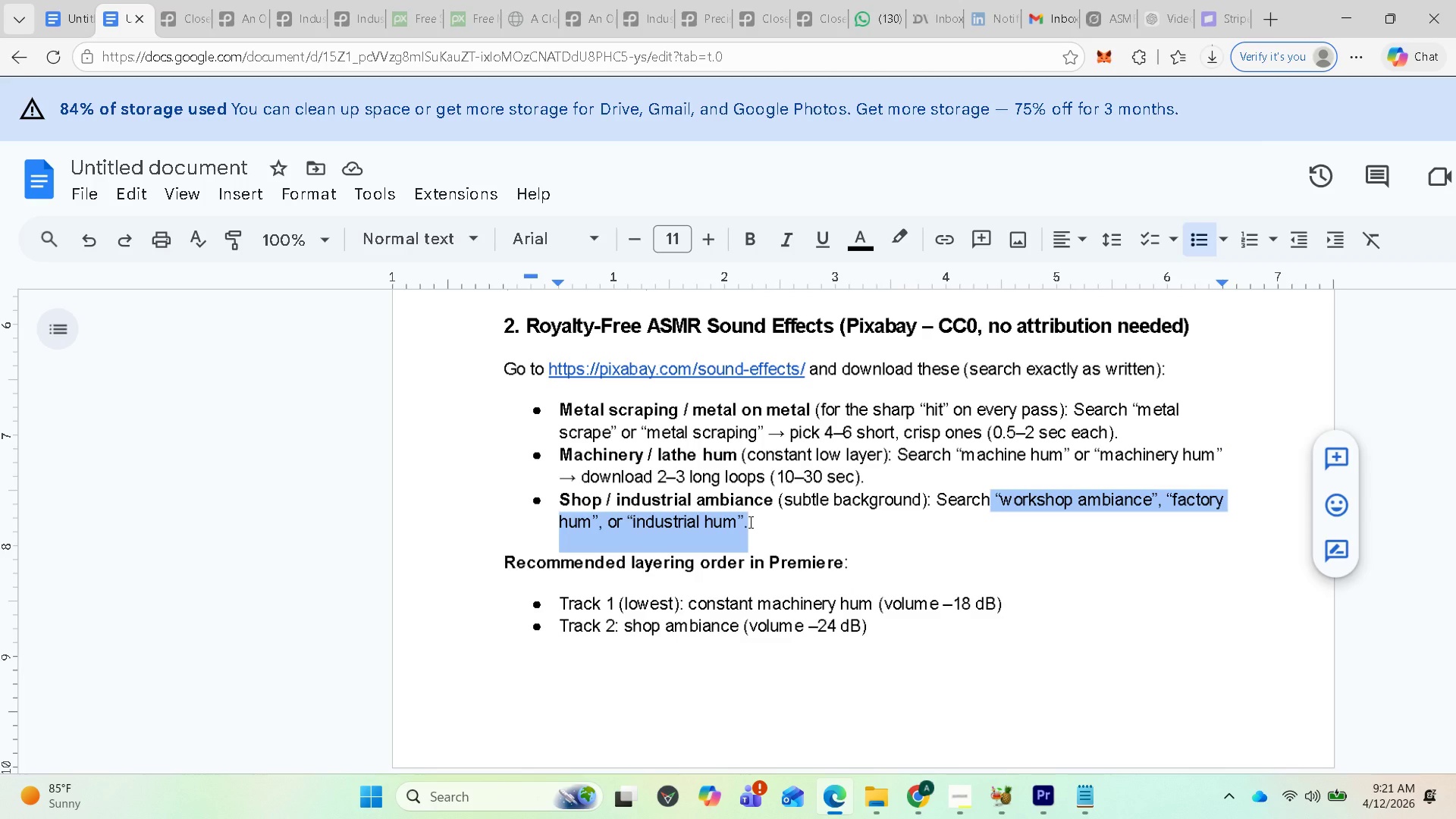 
key(Control+C)
 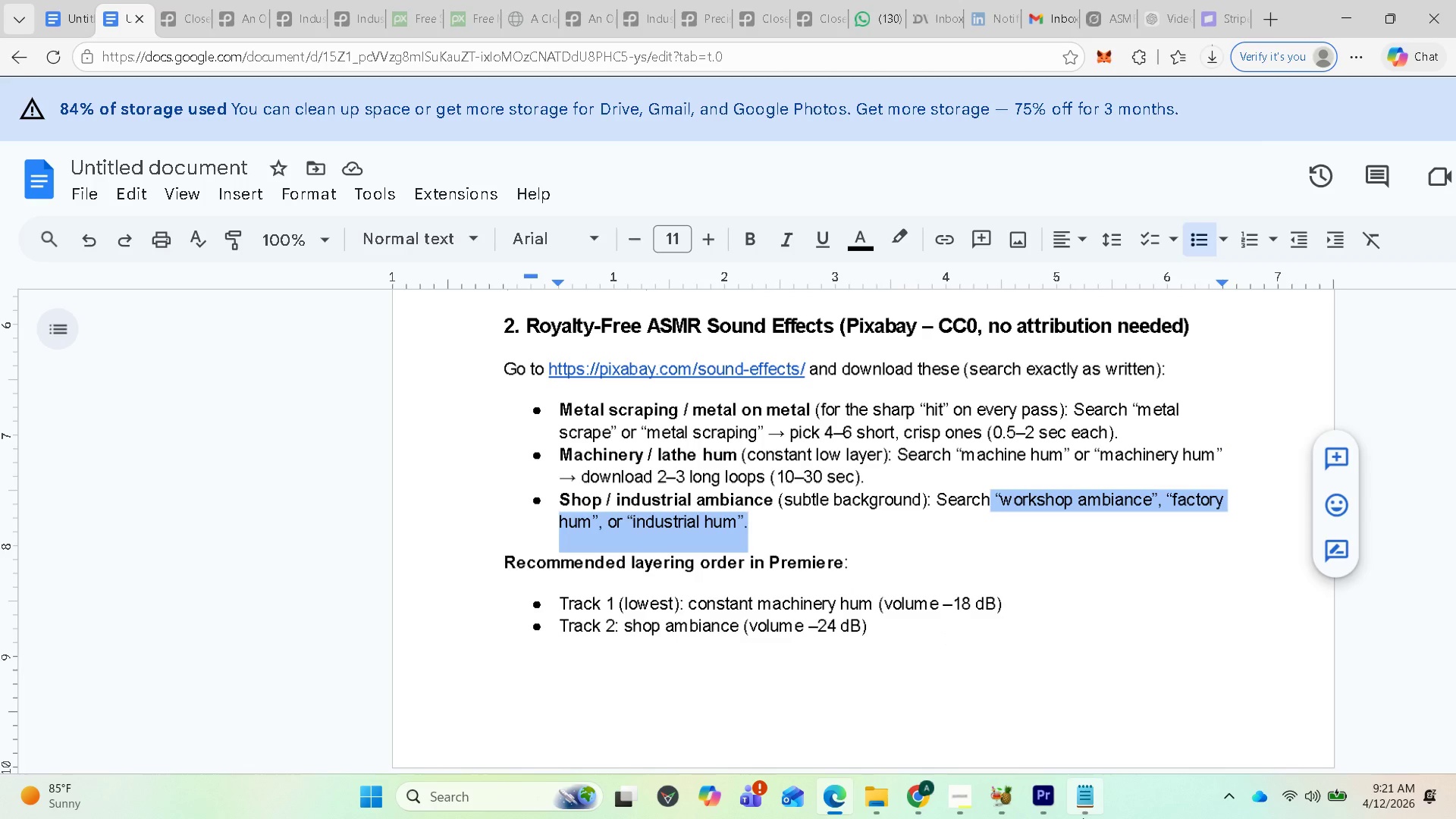 
left_click([1083, 818])
 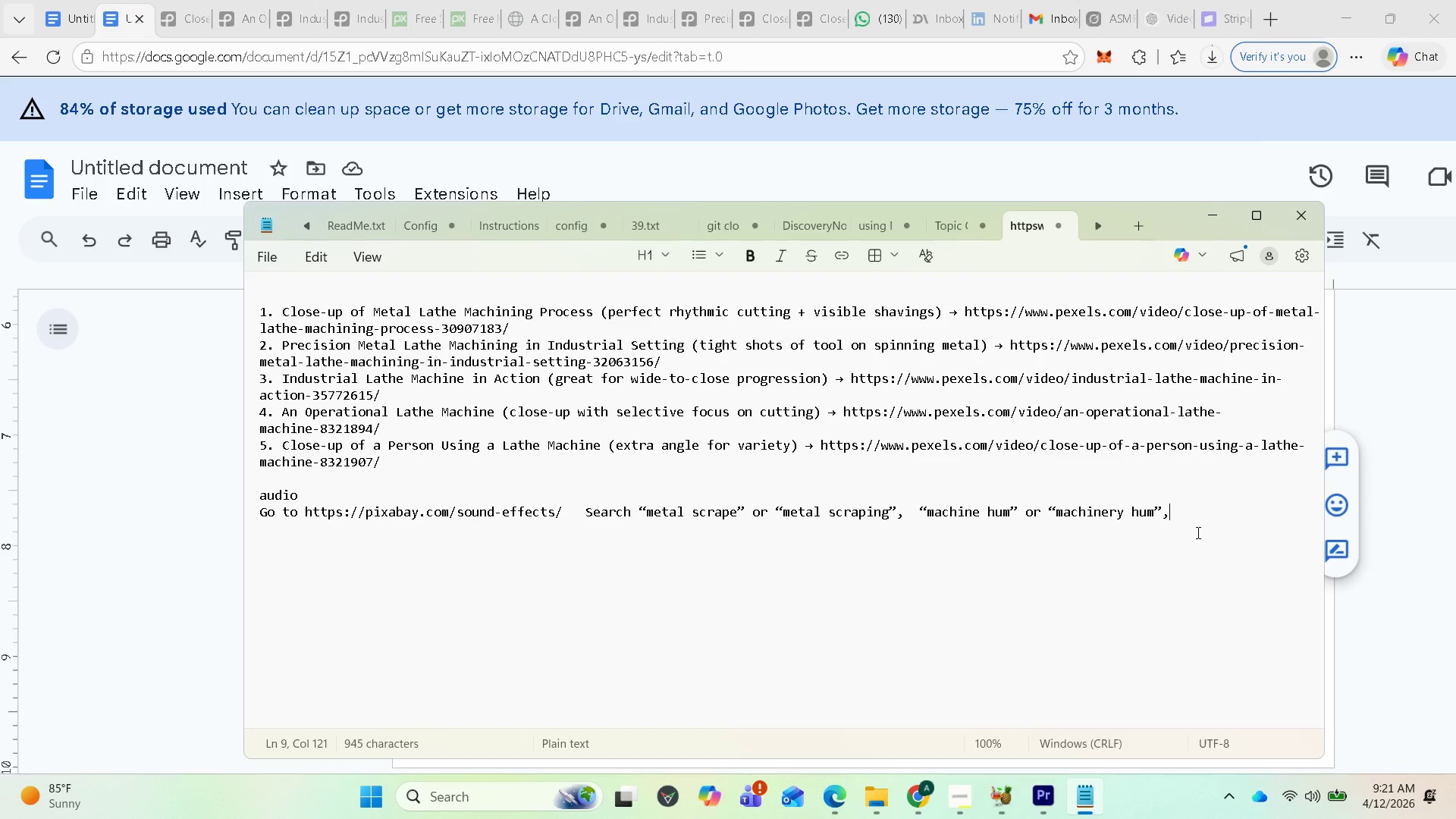 
left_click([1188, 510])
 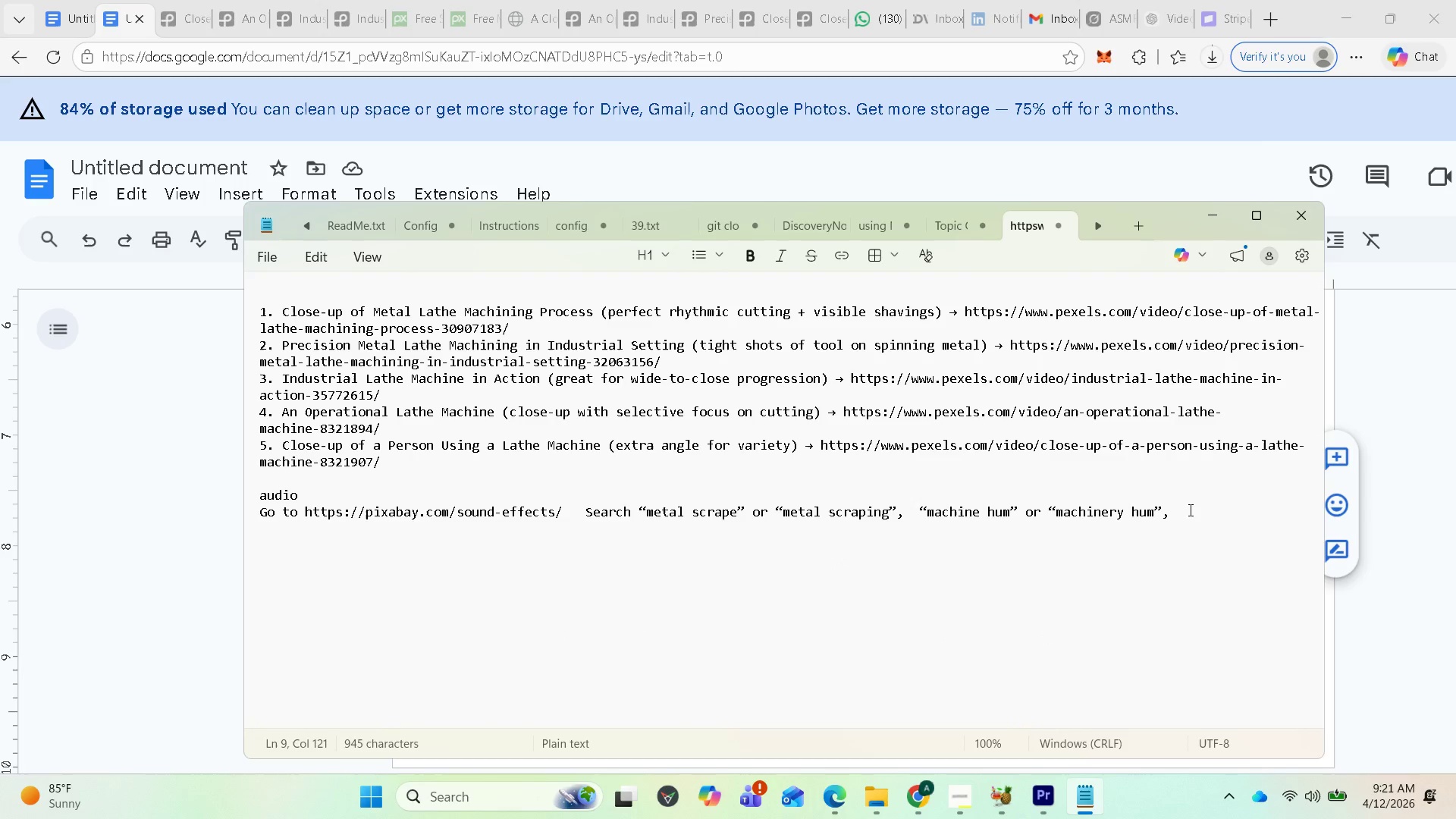 
key(Space)
 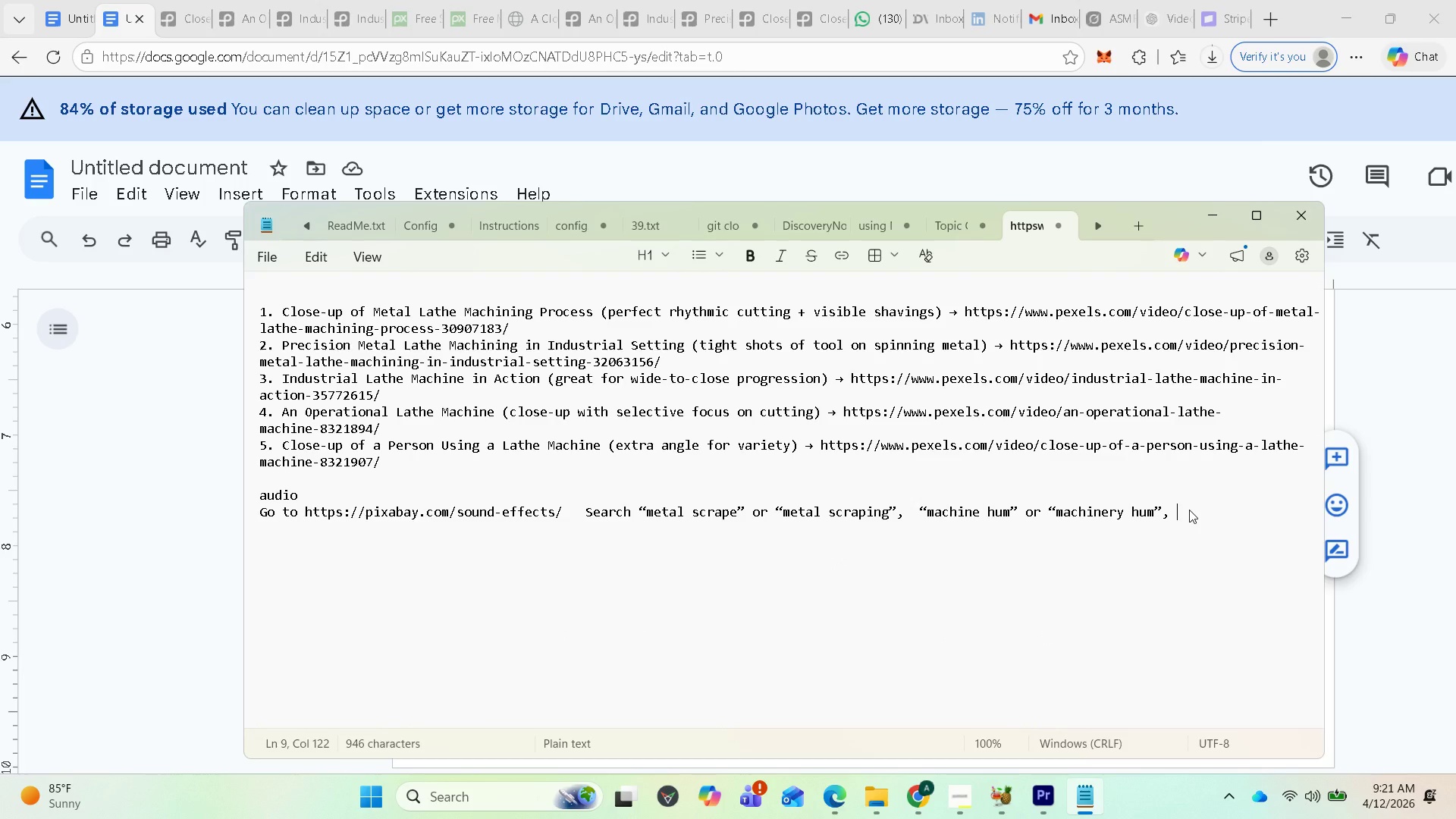 
key(Control+V)
 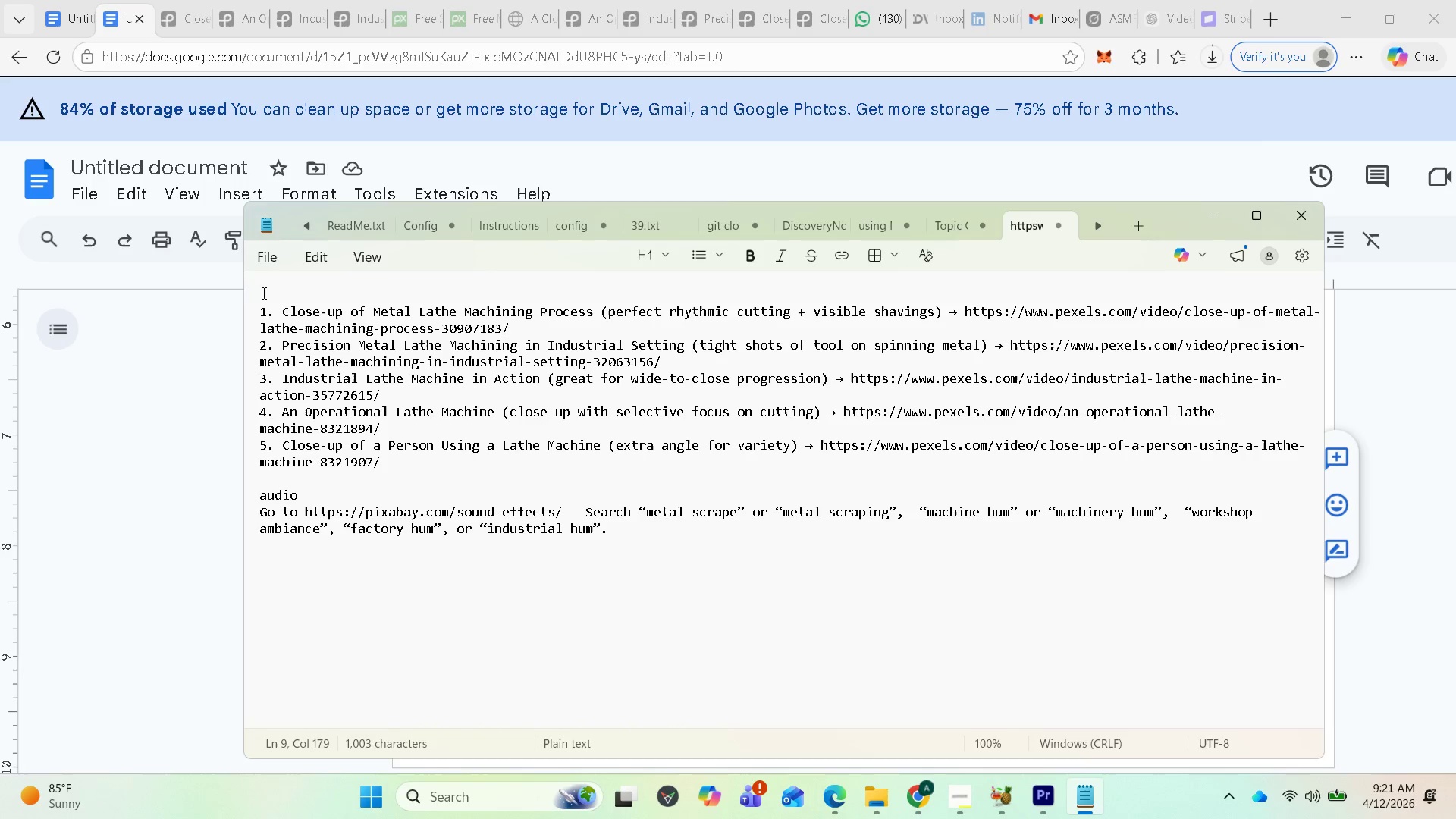 
left_click([256, 258])
 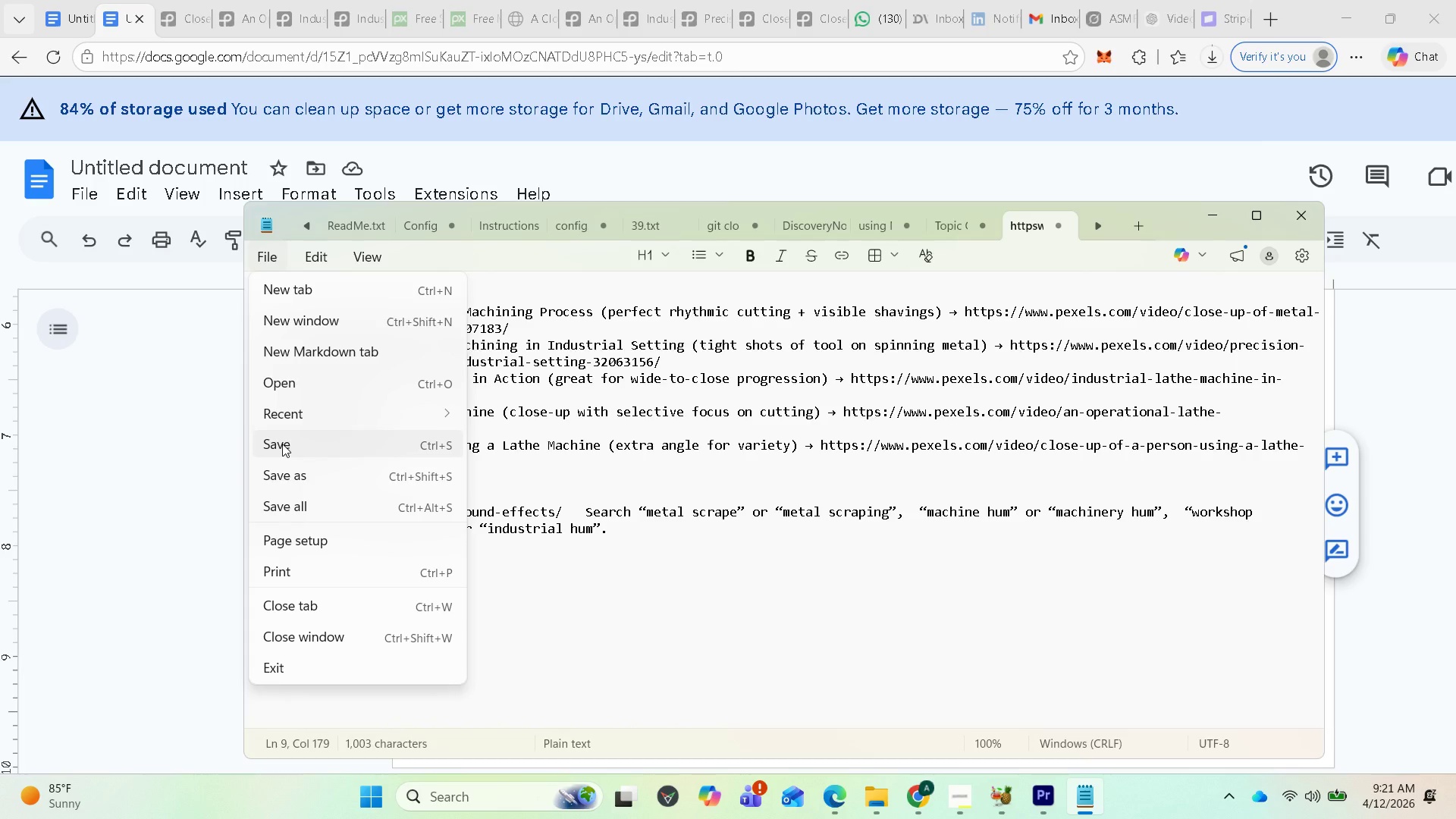 
left_click([282, 444])
 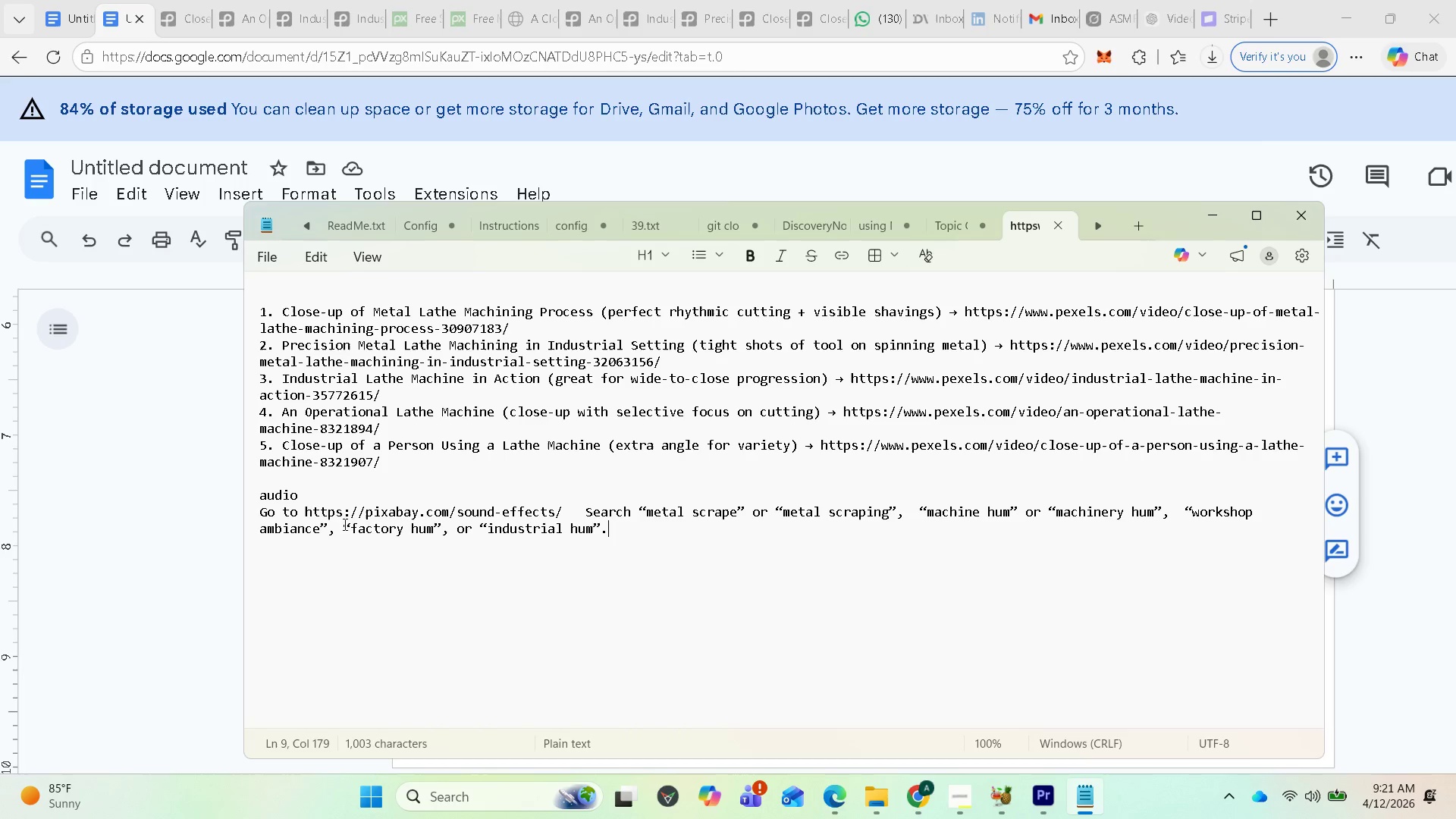 
left_click([1050, 789])
 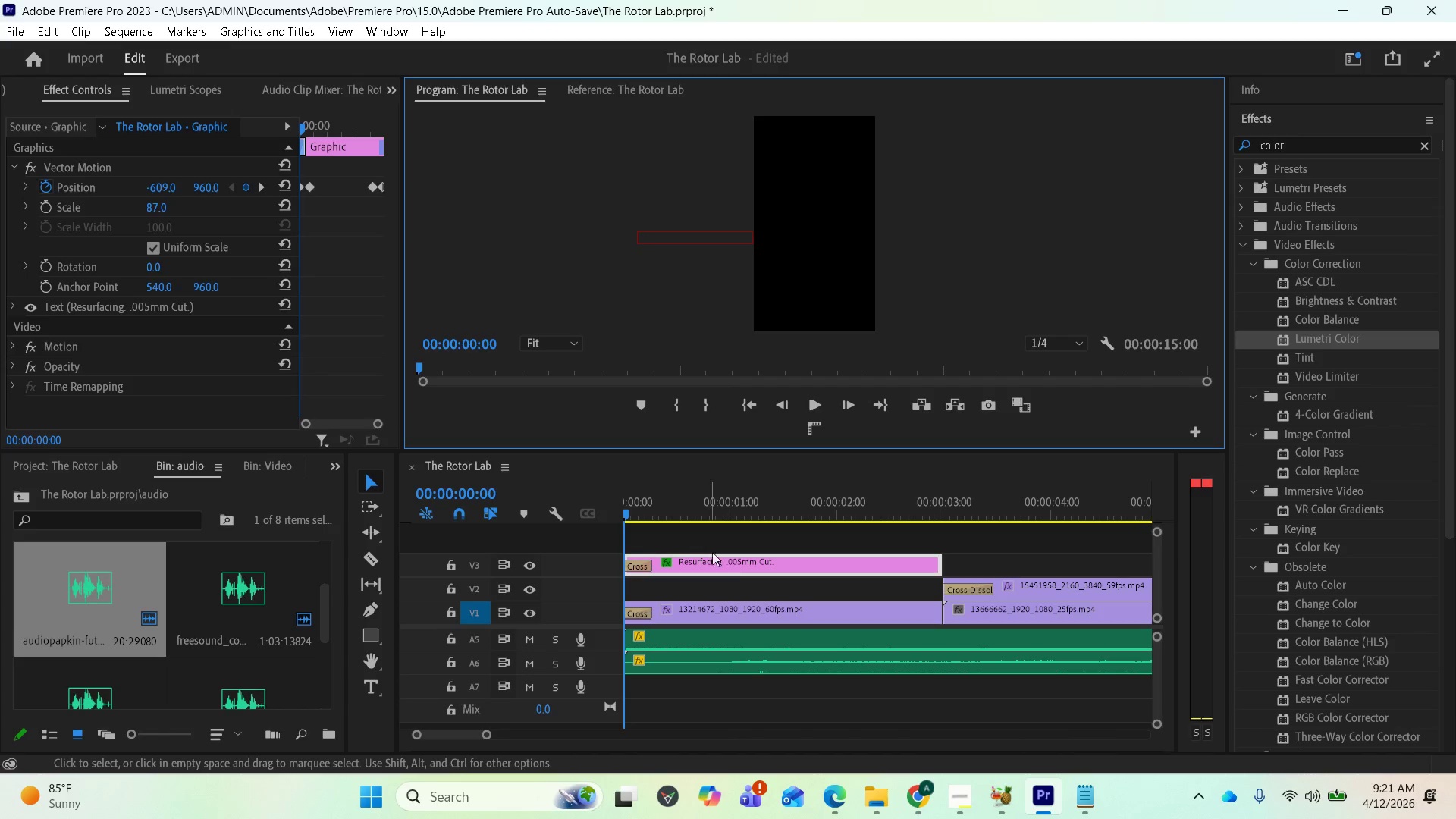 
key(Space)
 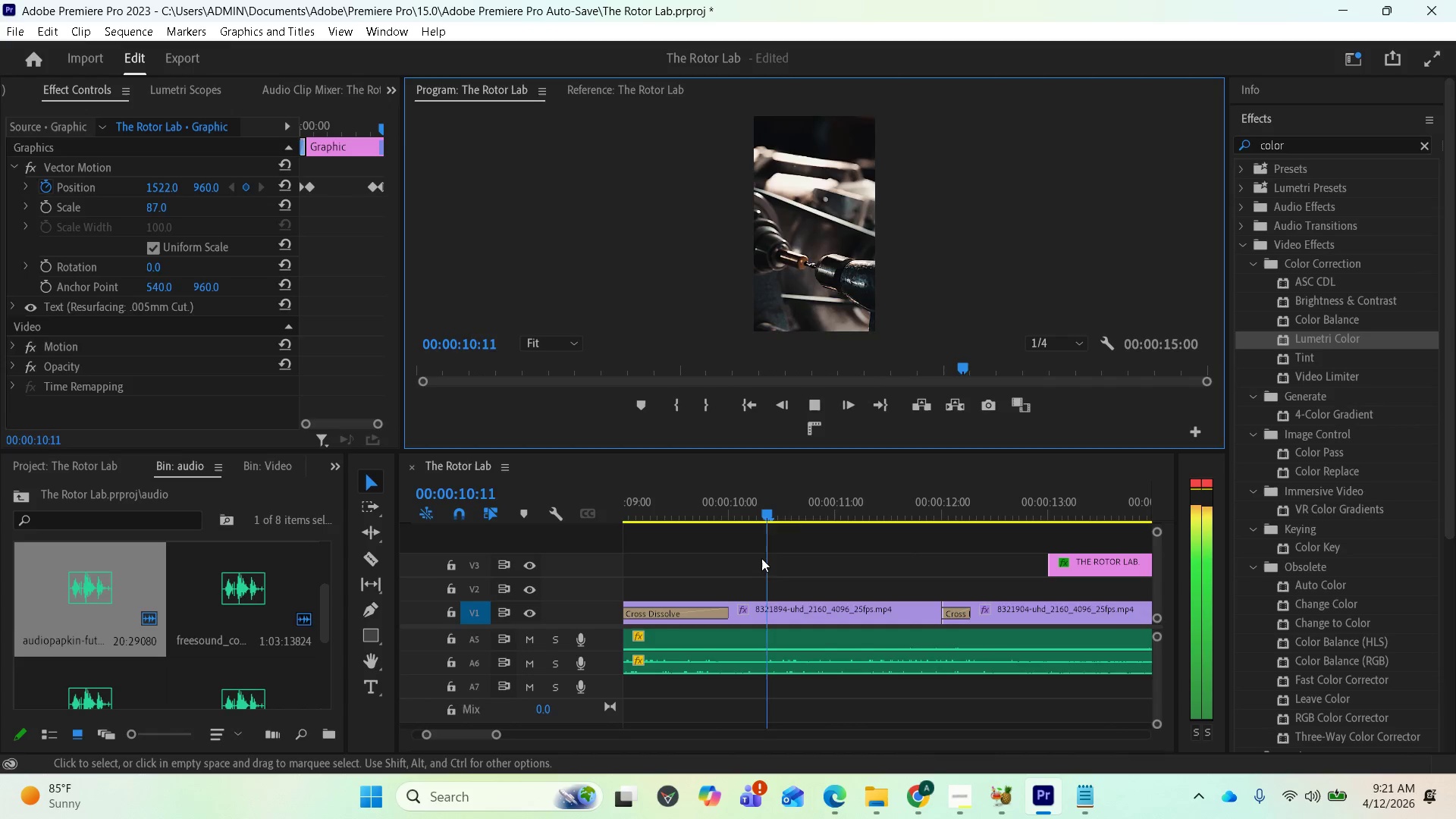 
wait(15.52)
 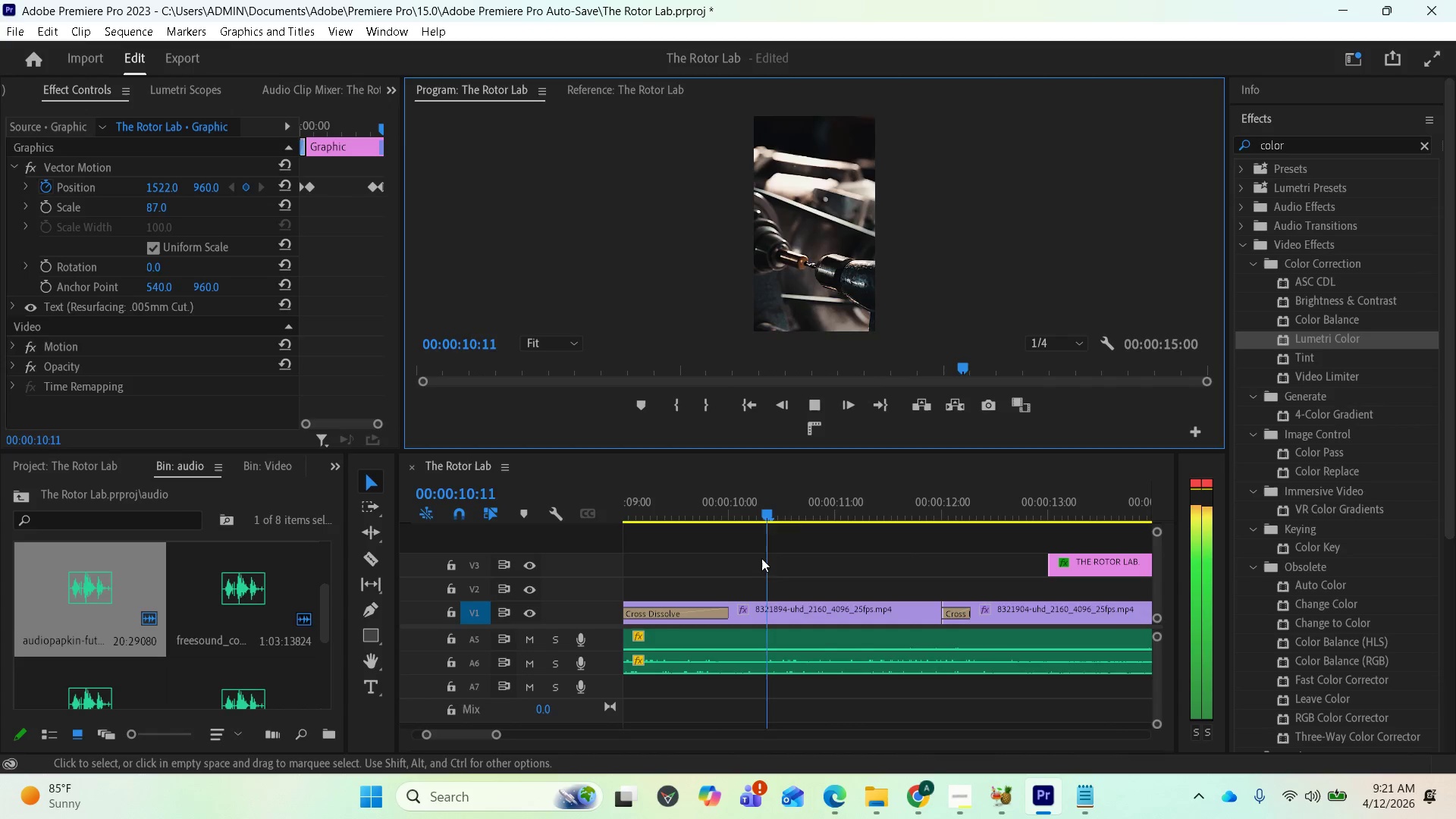 
key(Space)
 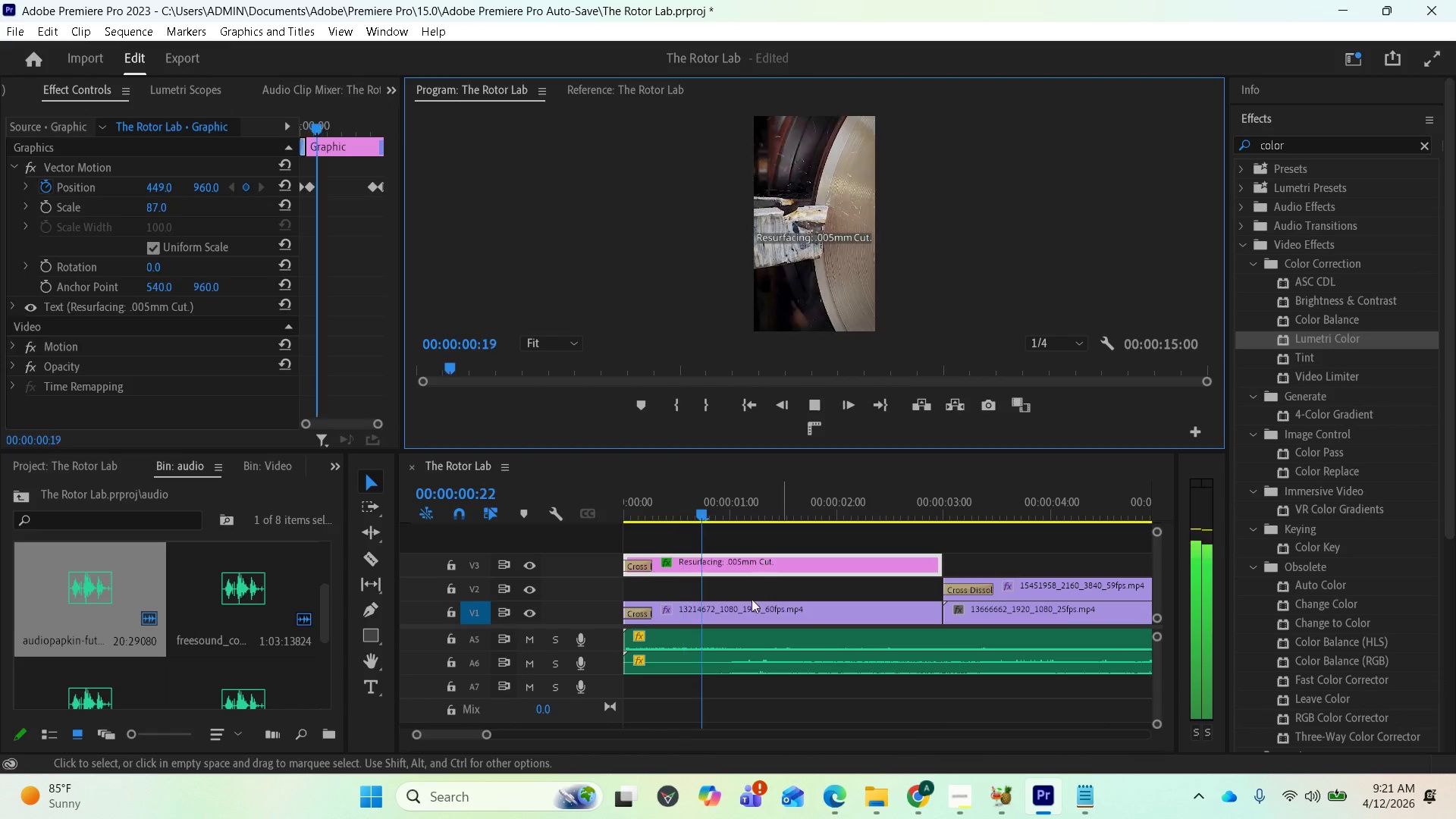 
key(Space)
 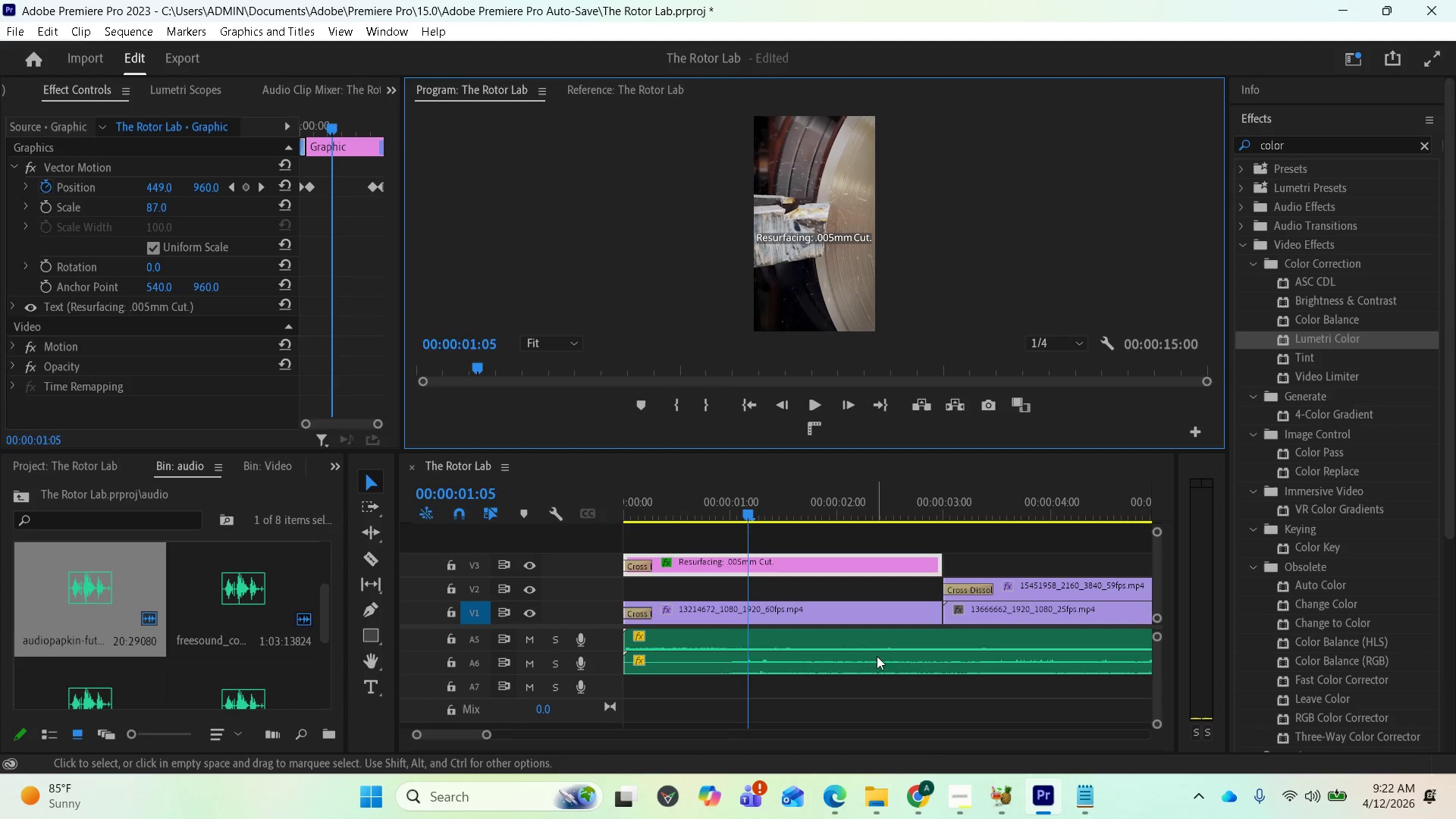 
left_click([965, 811])